 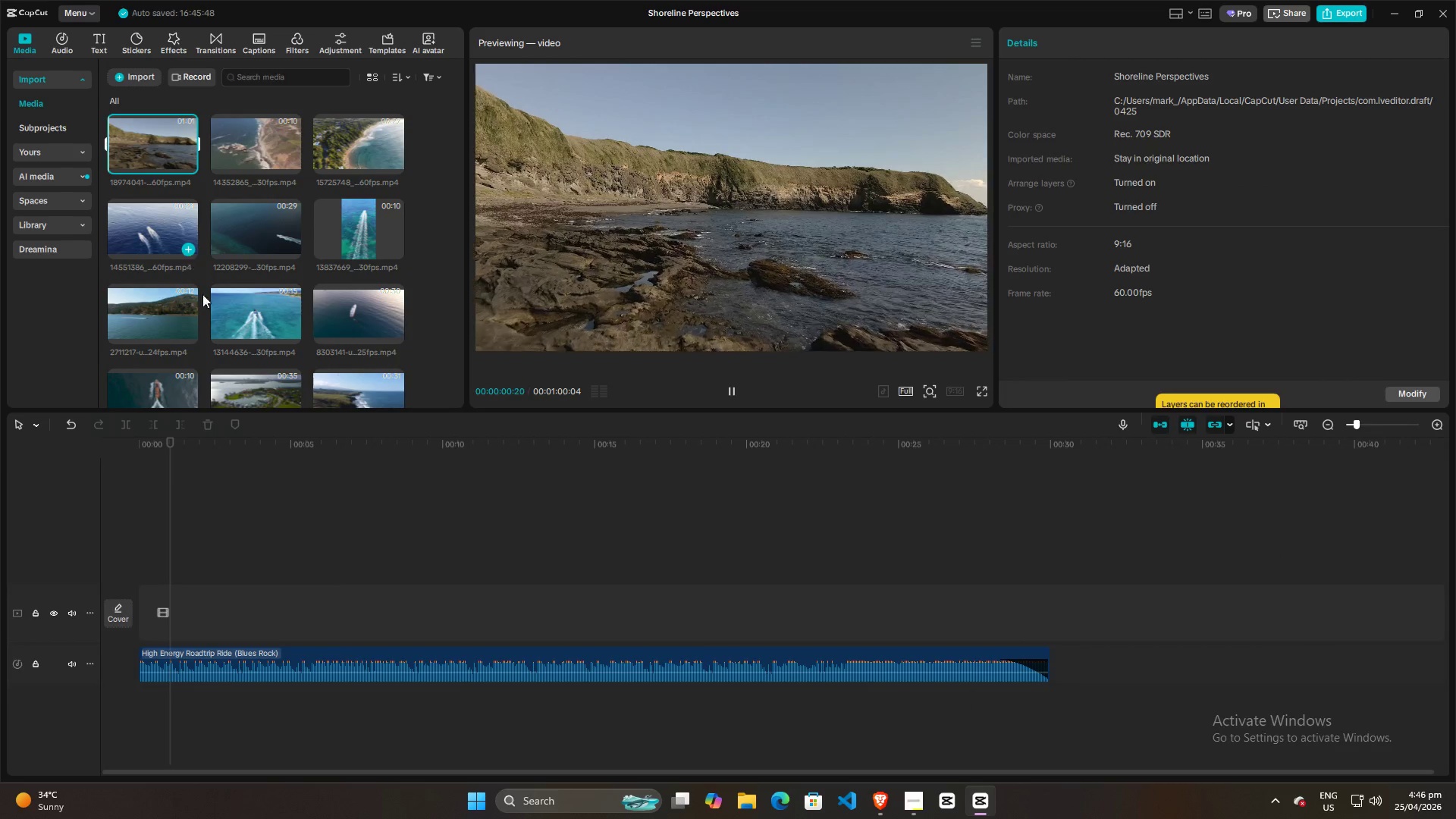 
left_click([169, 479])
 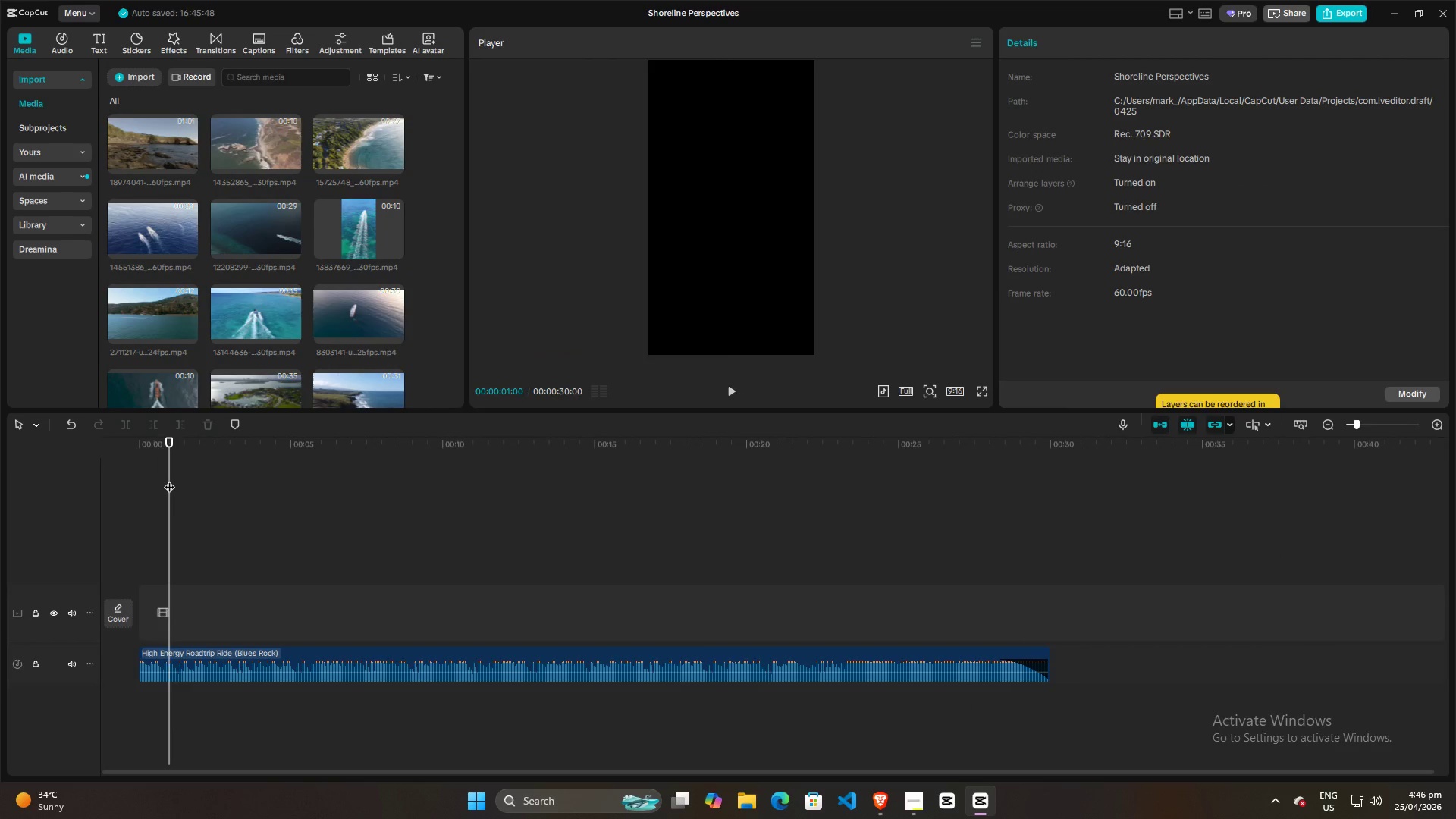 
left_click_drag(start_coordinate=[169, 479], to_coordinate=[116, 479])
 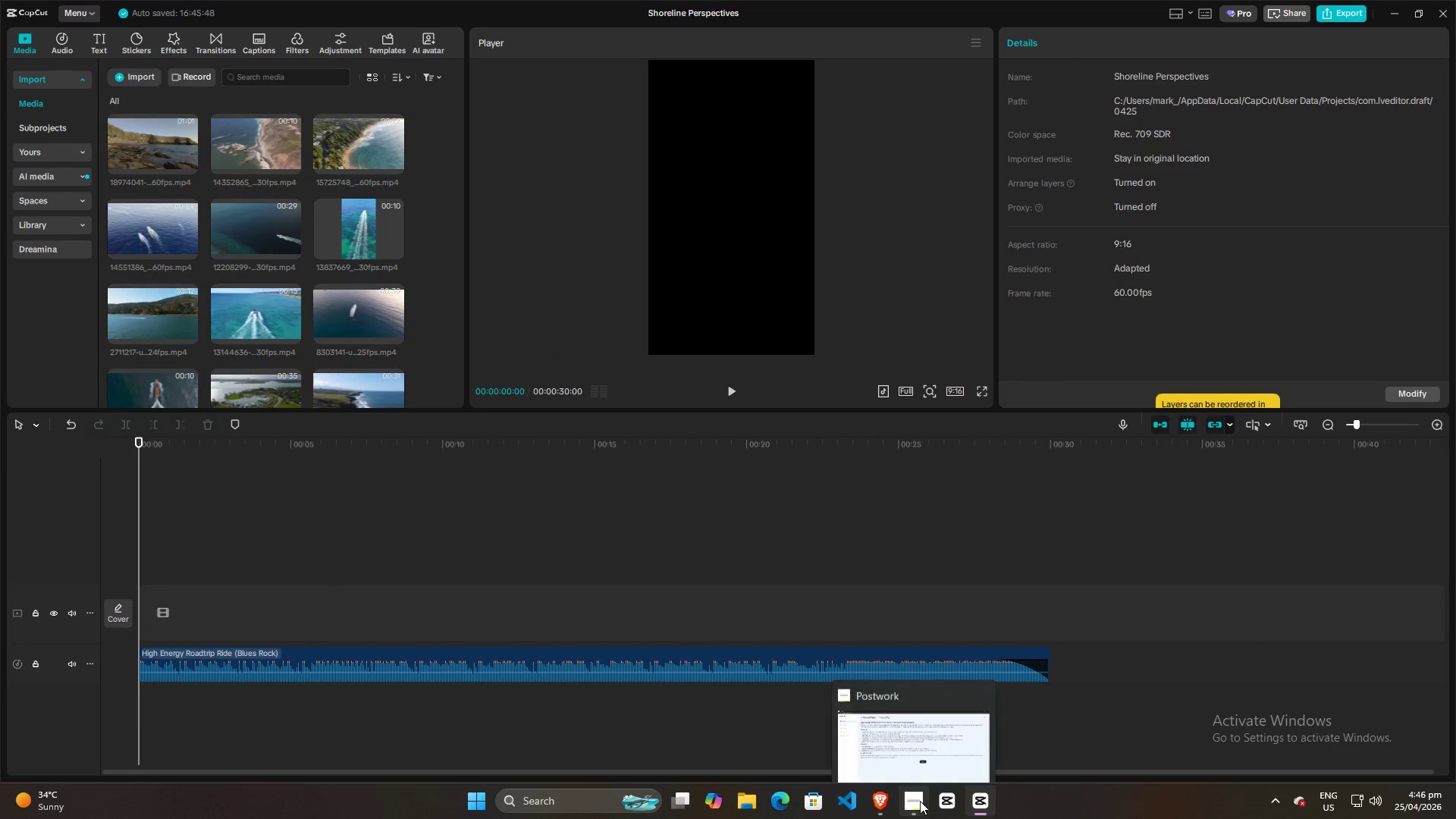 
key(Space)
 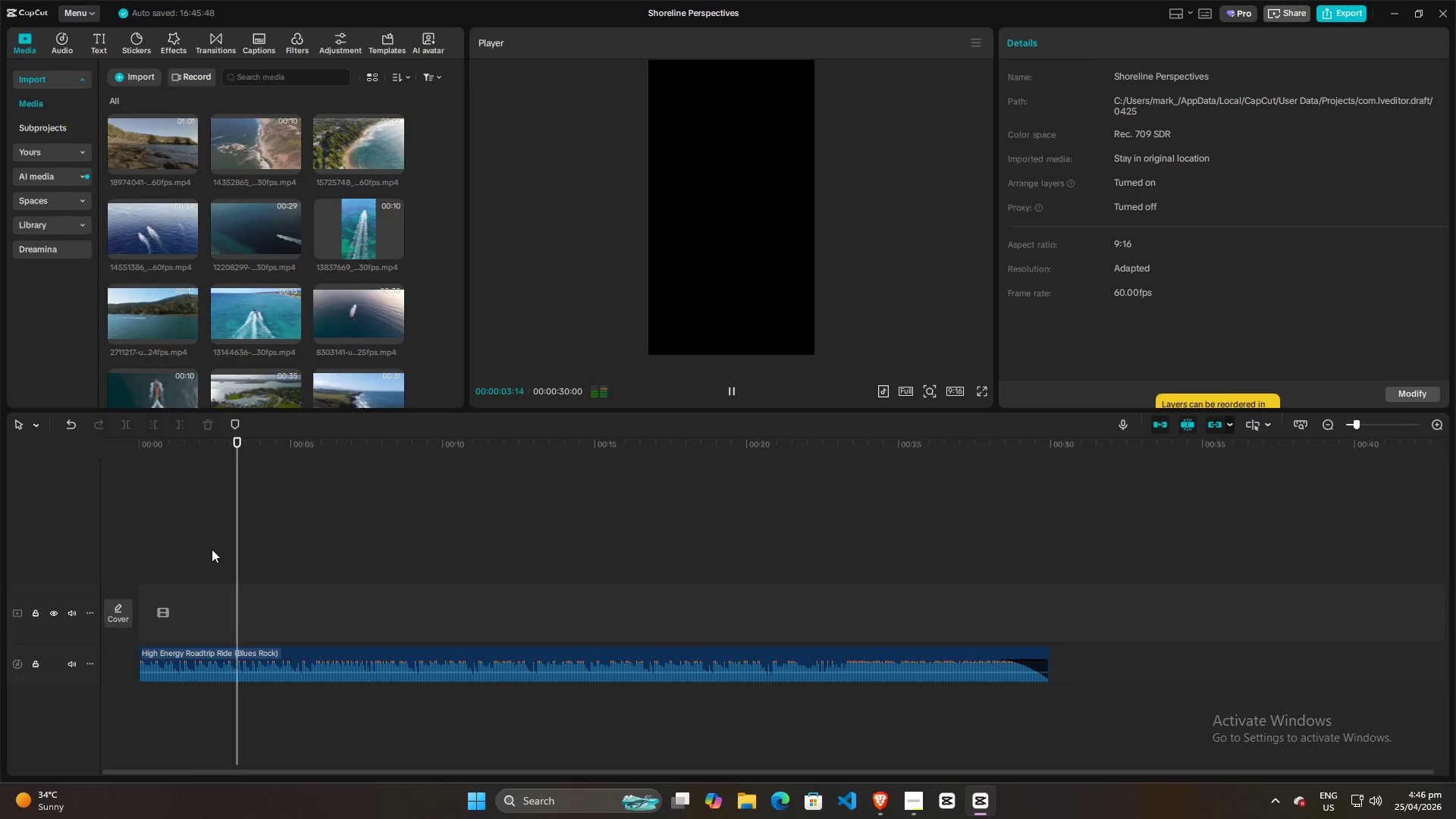 
key(Space)
 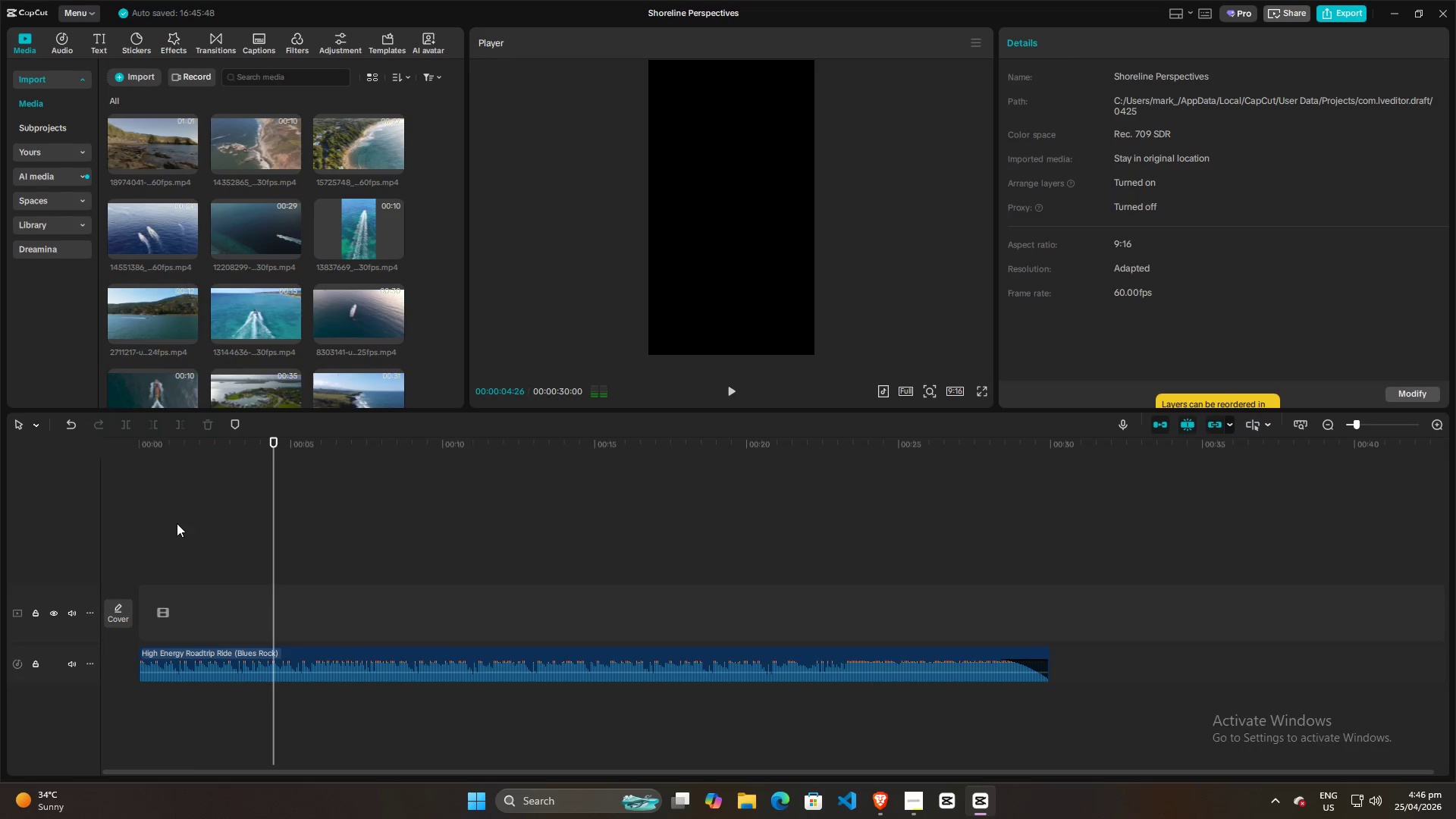 
left_click([162, 523])
 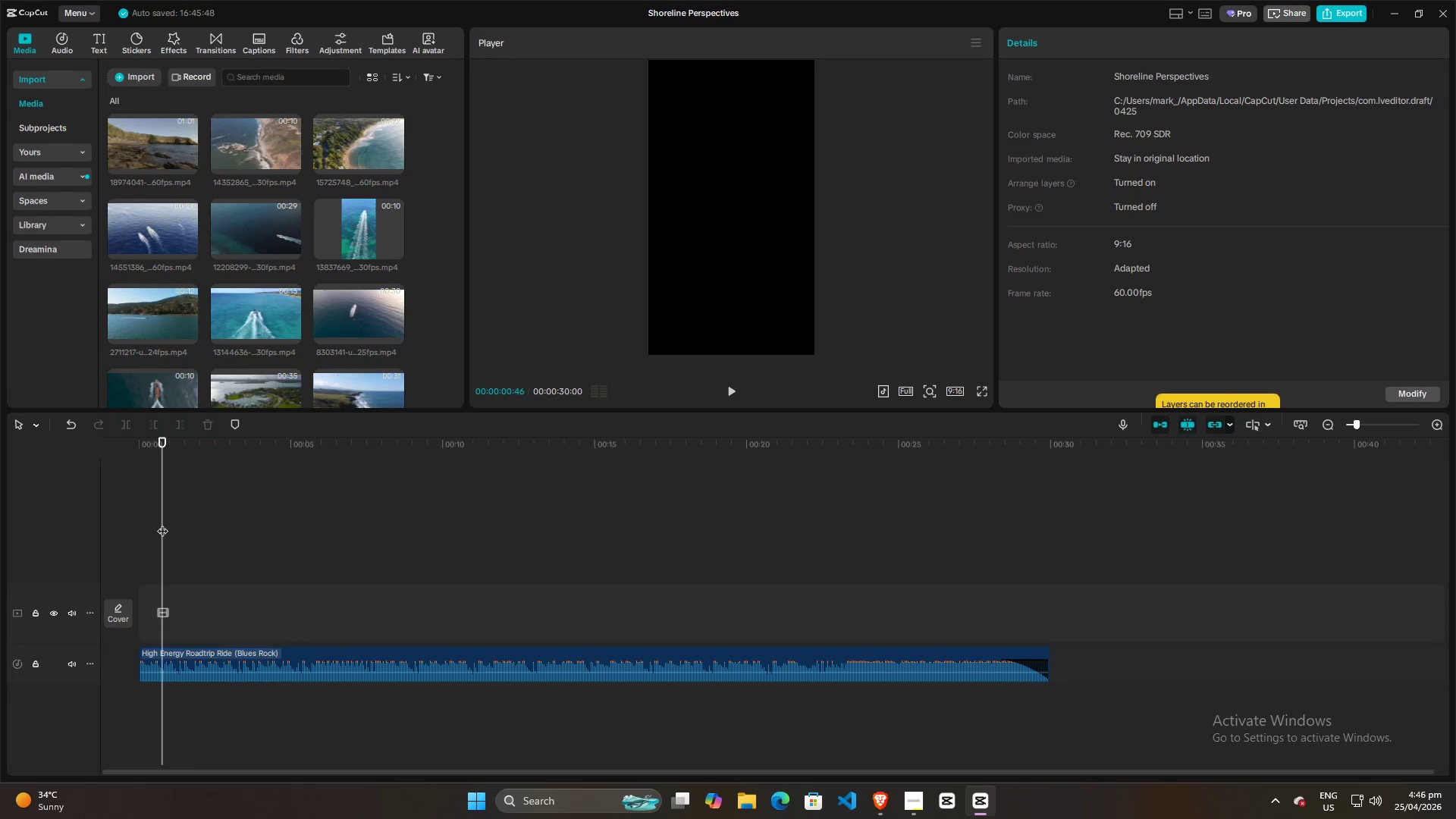 
left_click_drag(start_coordinate=[162, 523], to_coordinate=[127, 520])
 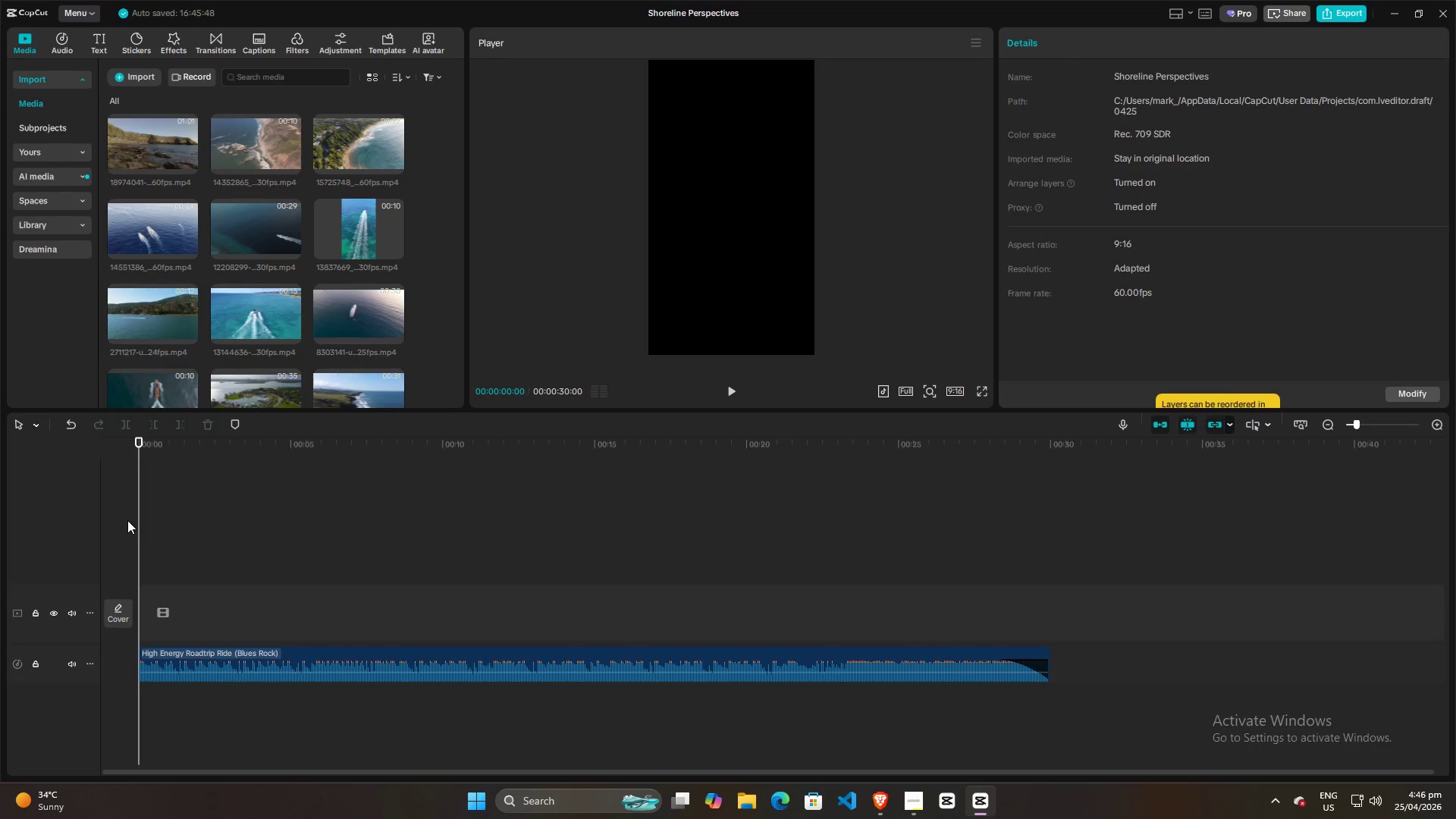 
key(Space)
 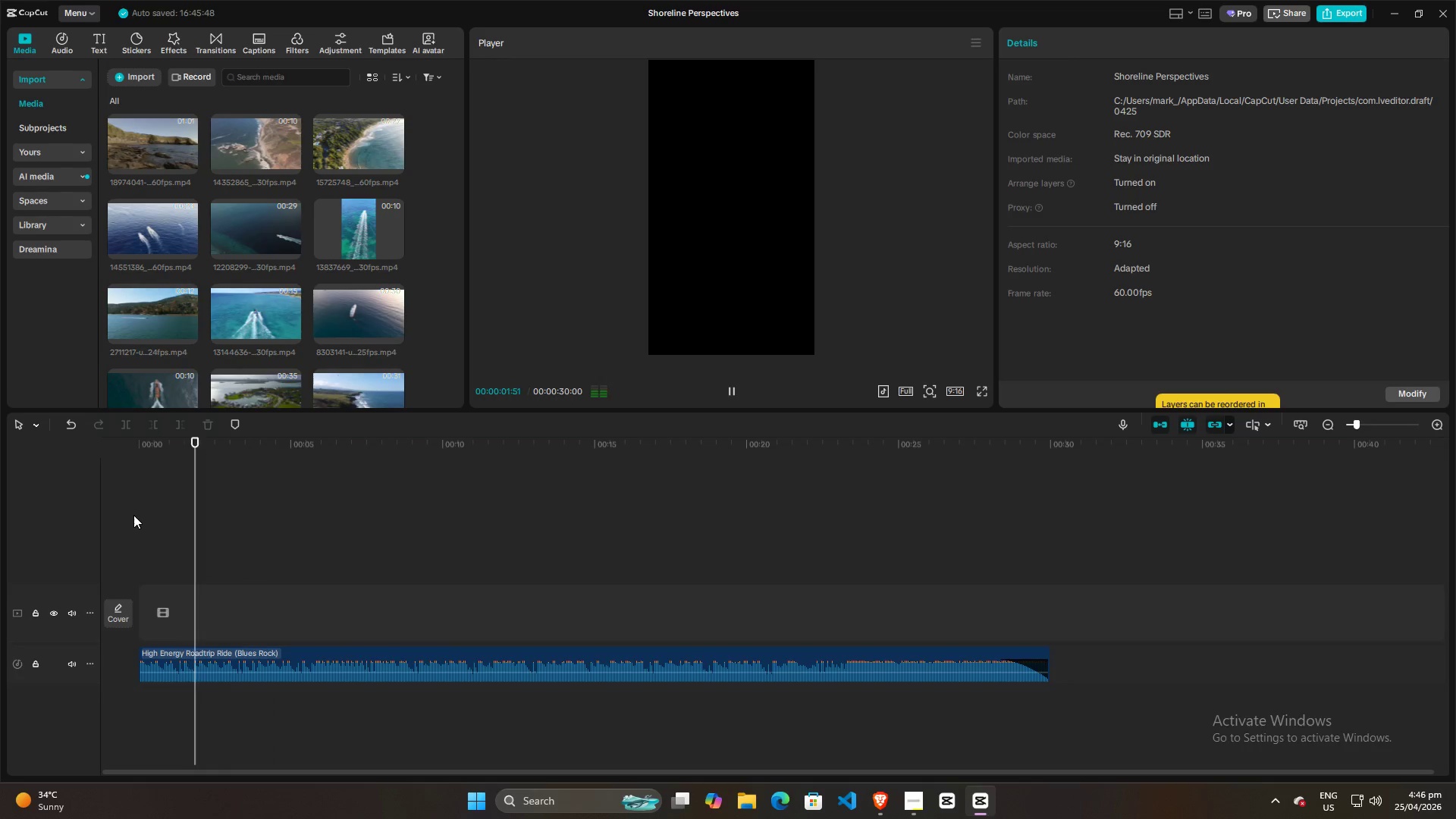 
key(Space)
 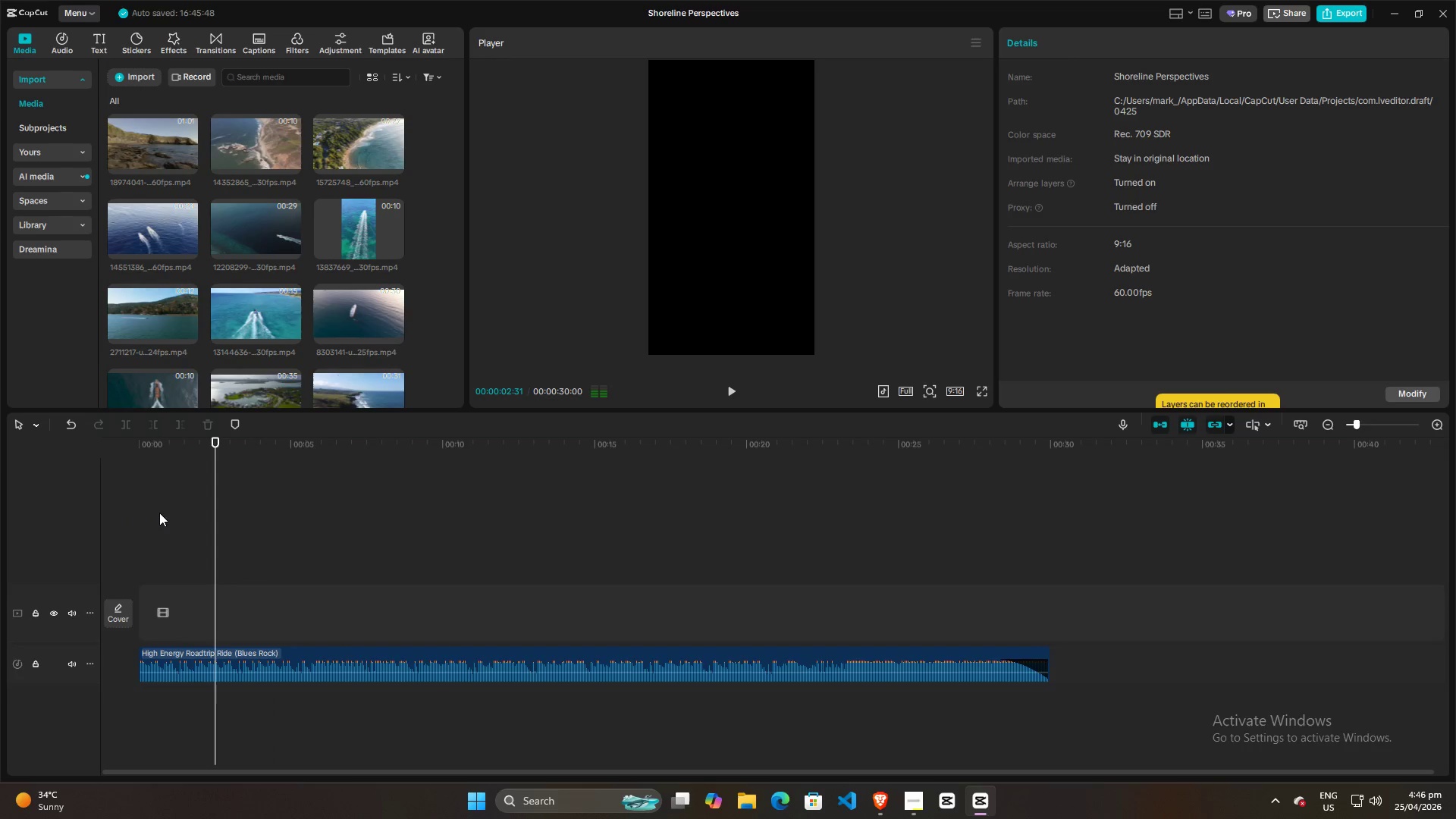 
left_click([159, 513])
 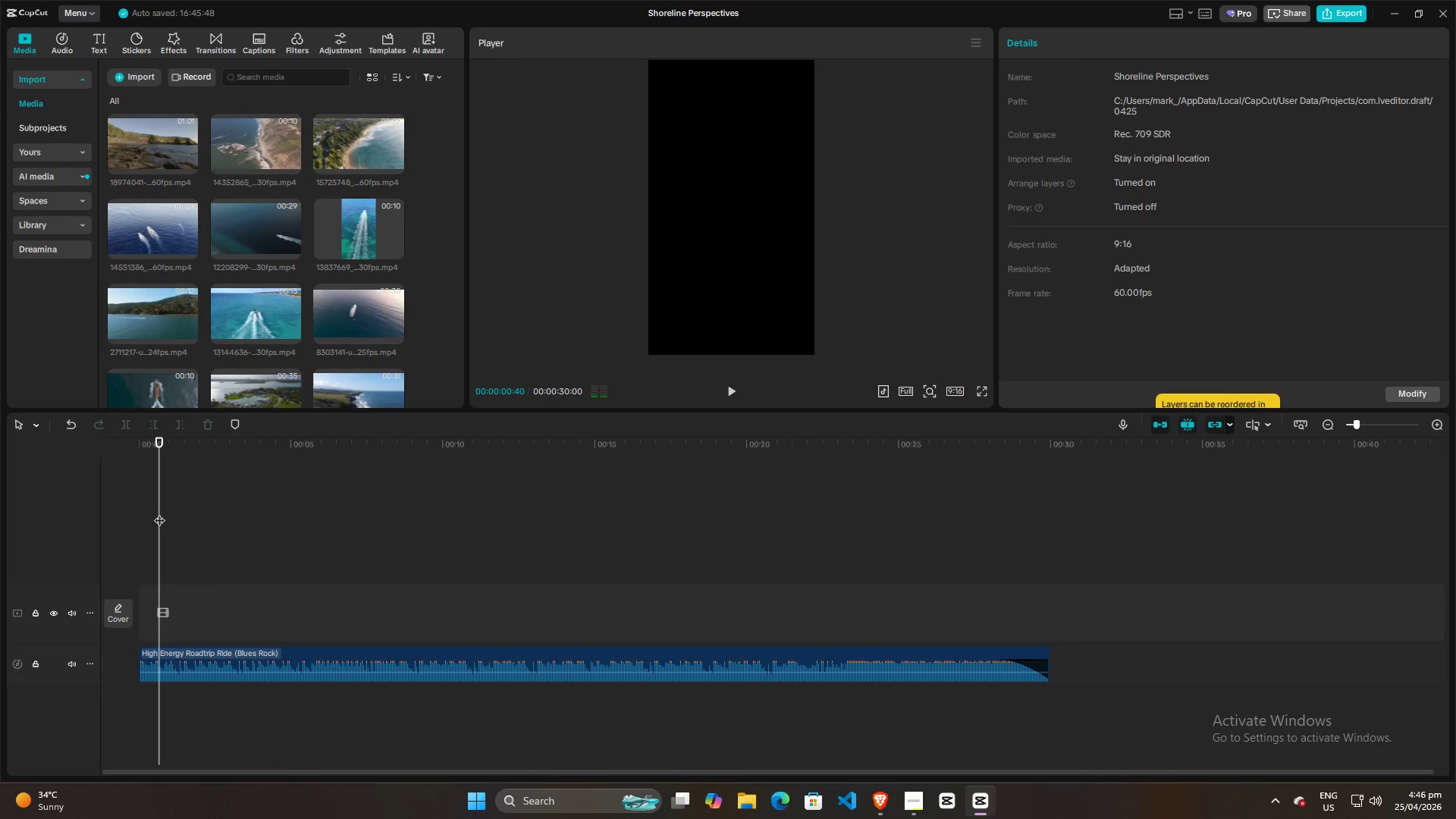 
left_click_drag(start_coordinate=[159, 513], to_coordinate=[124, 510])
 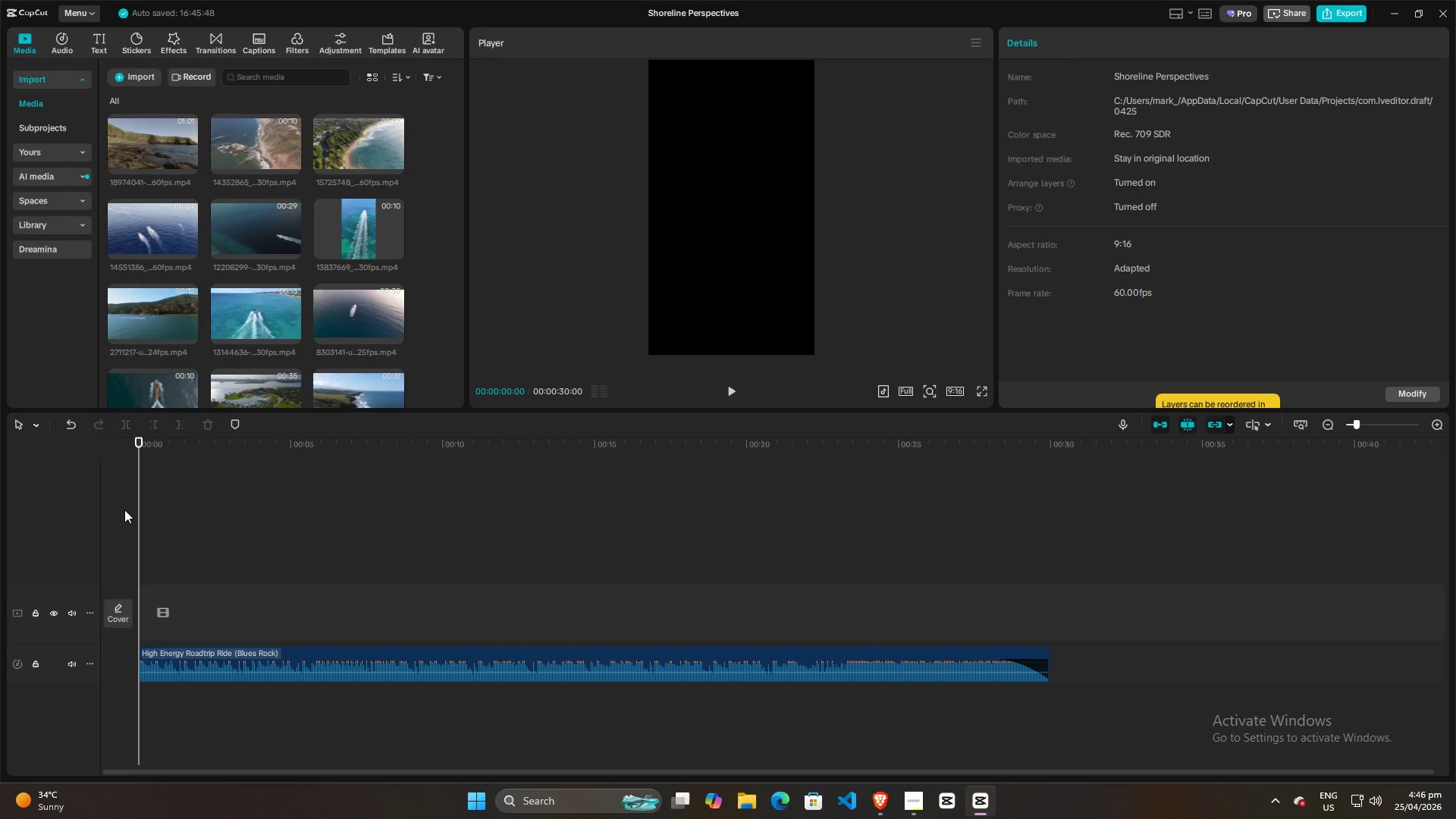 
key(Space)
 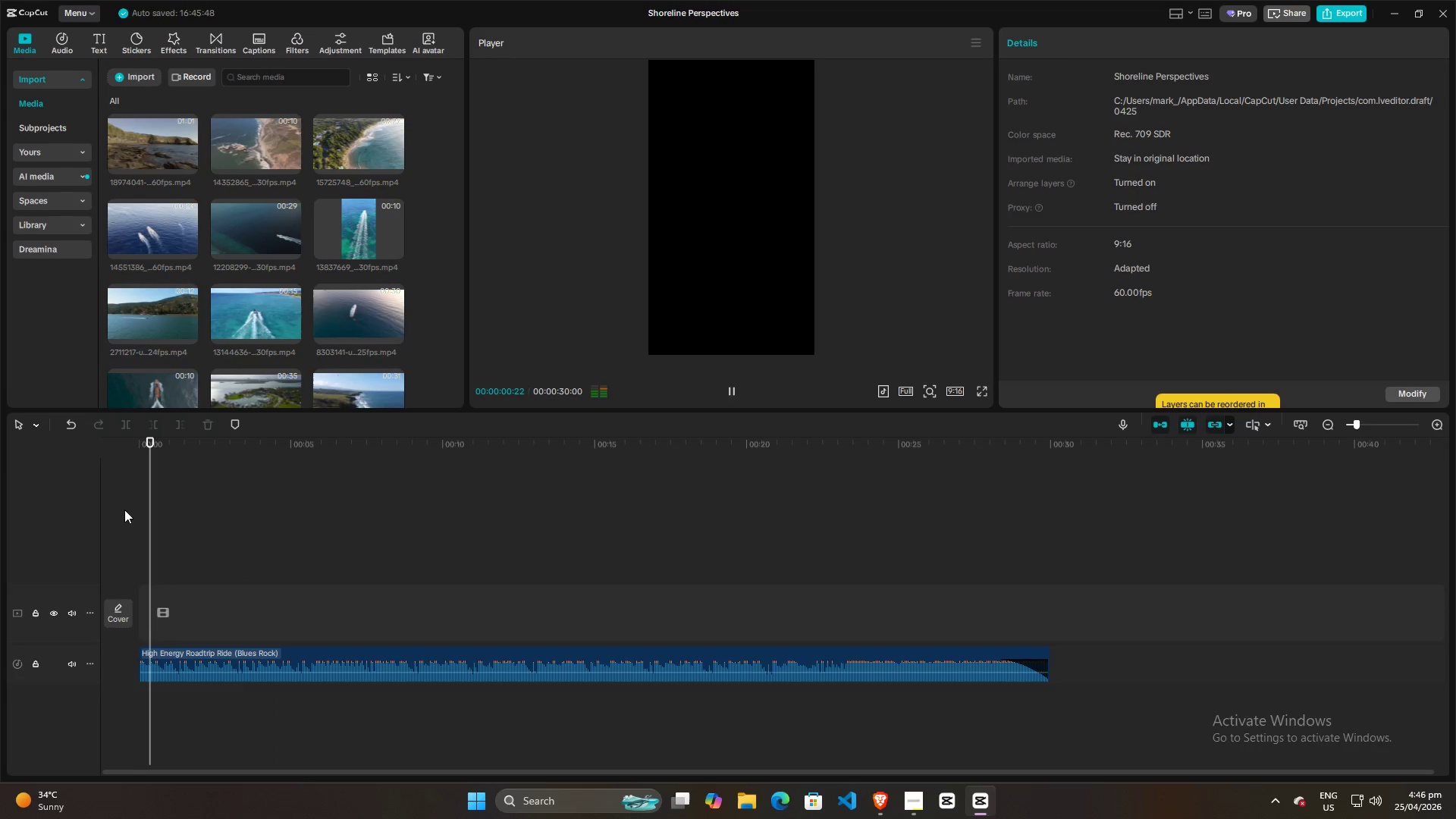 
key(Space)
 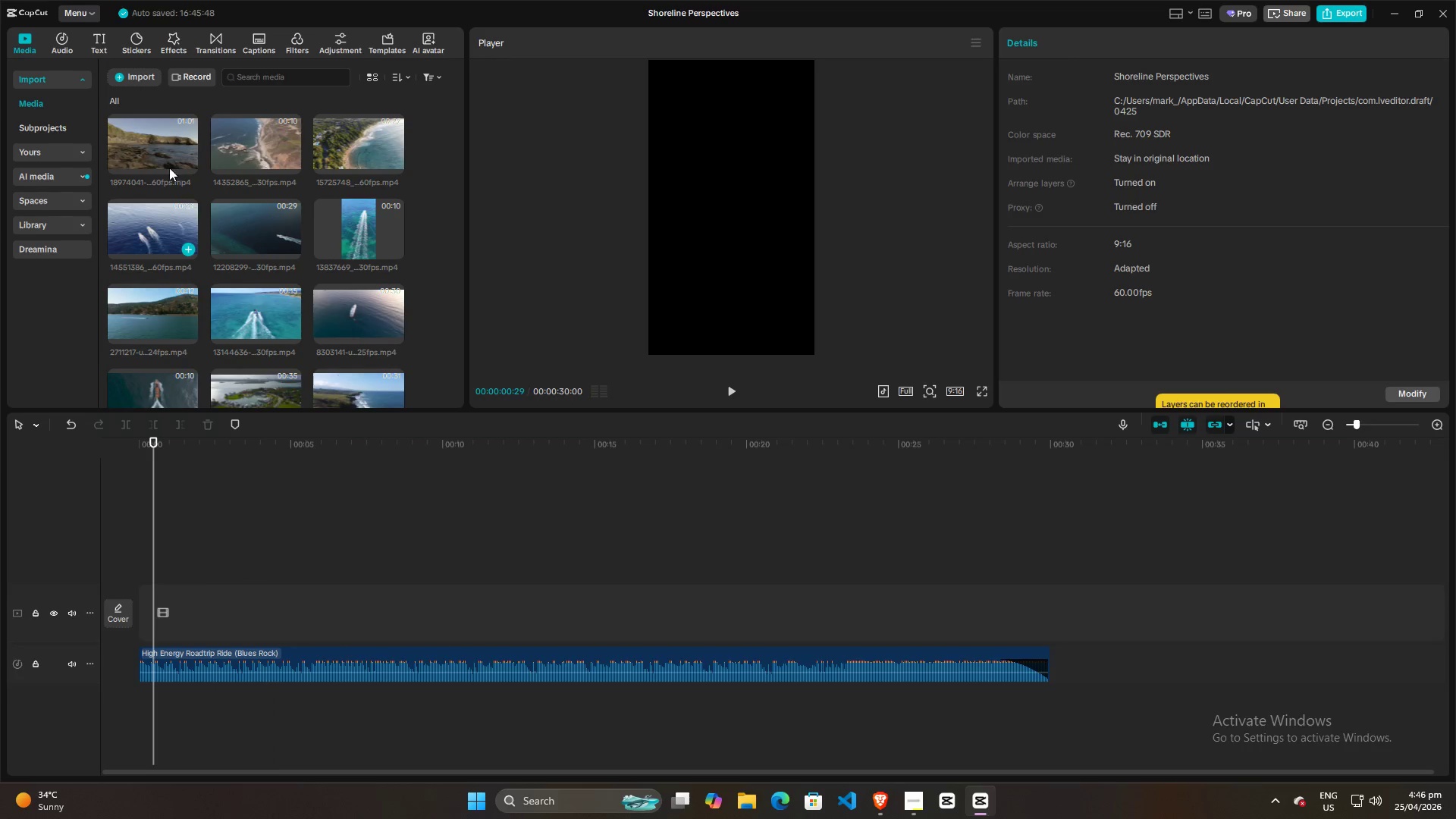 
left_click([152, 150])
 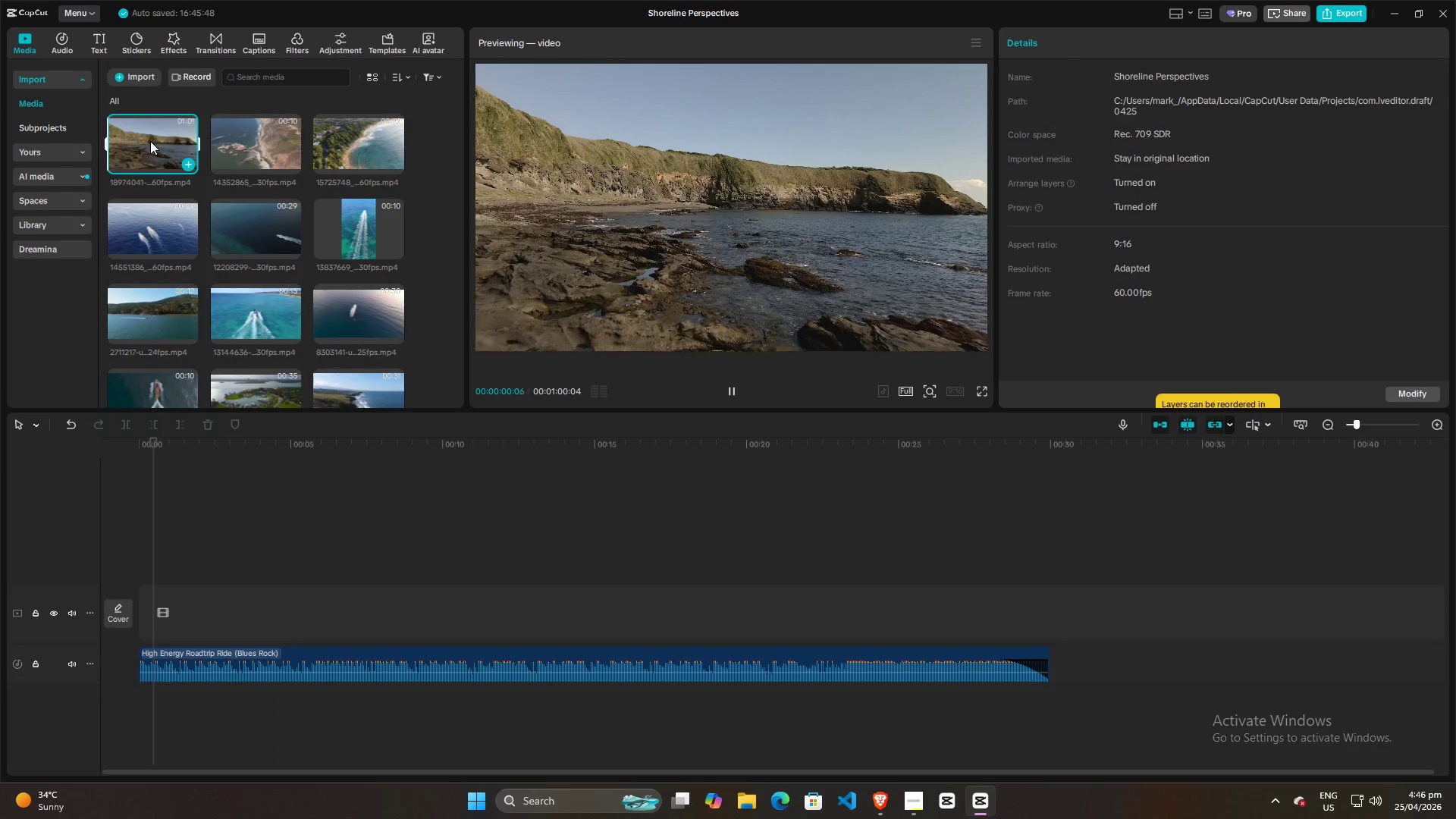 
left_click_drag(start_coordinate=[150, 141], to_coordinate=[140, 605])
 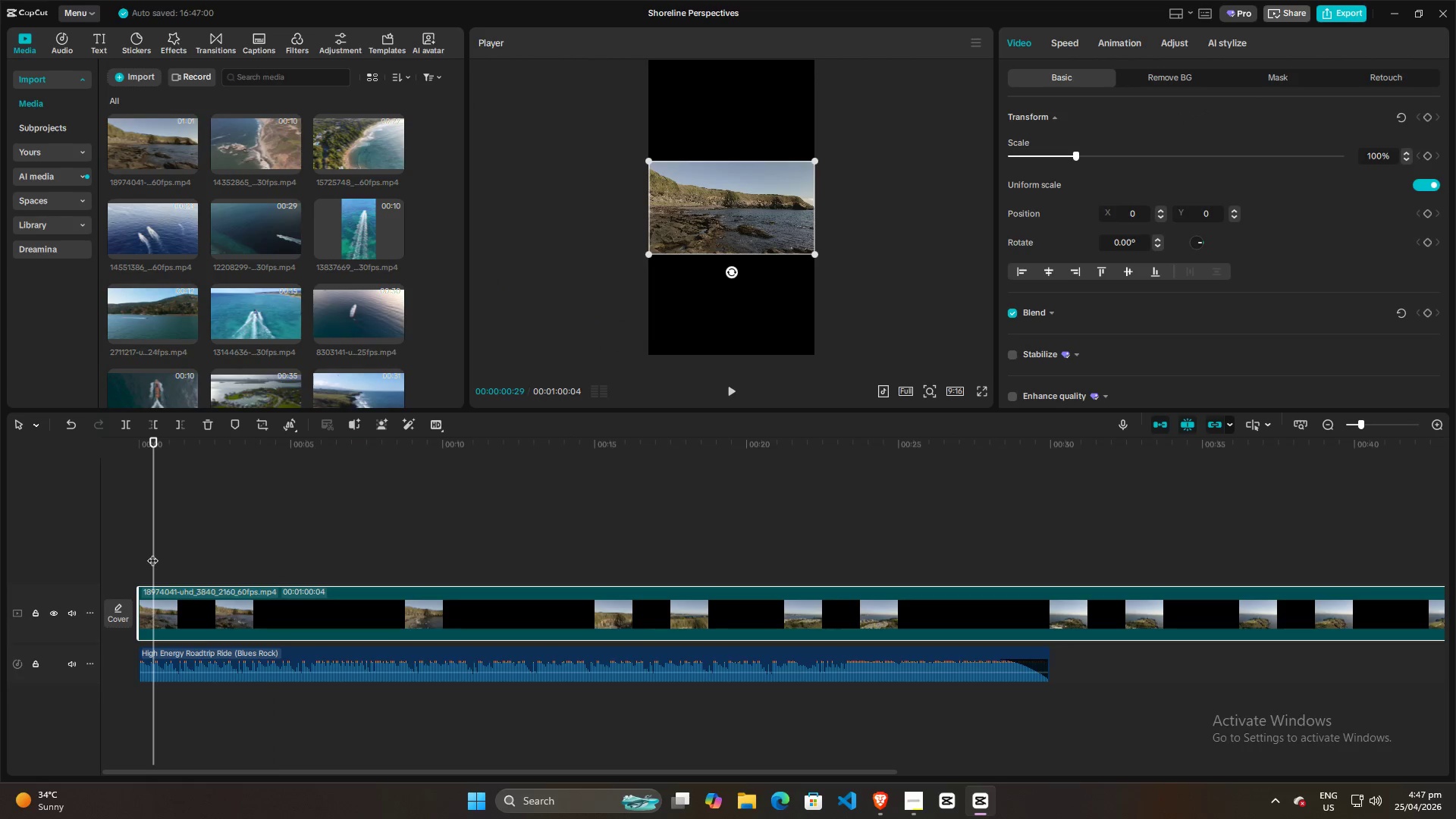 
left_click_drag(start_coordinate=[152, 553], to_coordinate=[120, 551])
 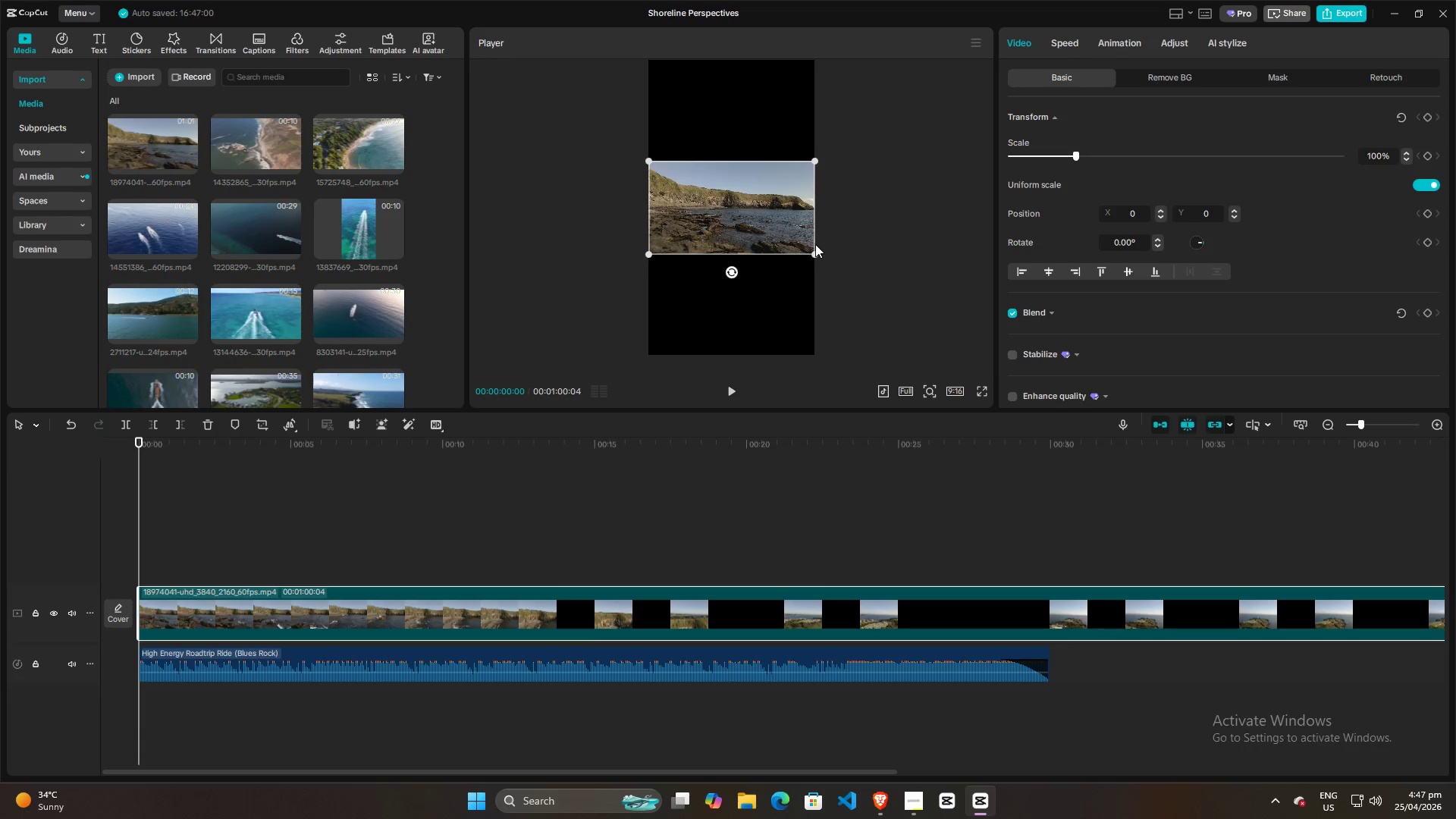 
left_click_drag(start_coordinate=[812, 250], to_coordinate=[1029, 506])
 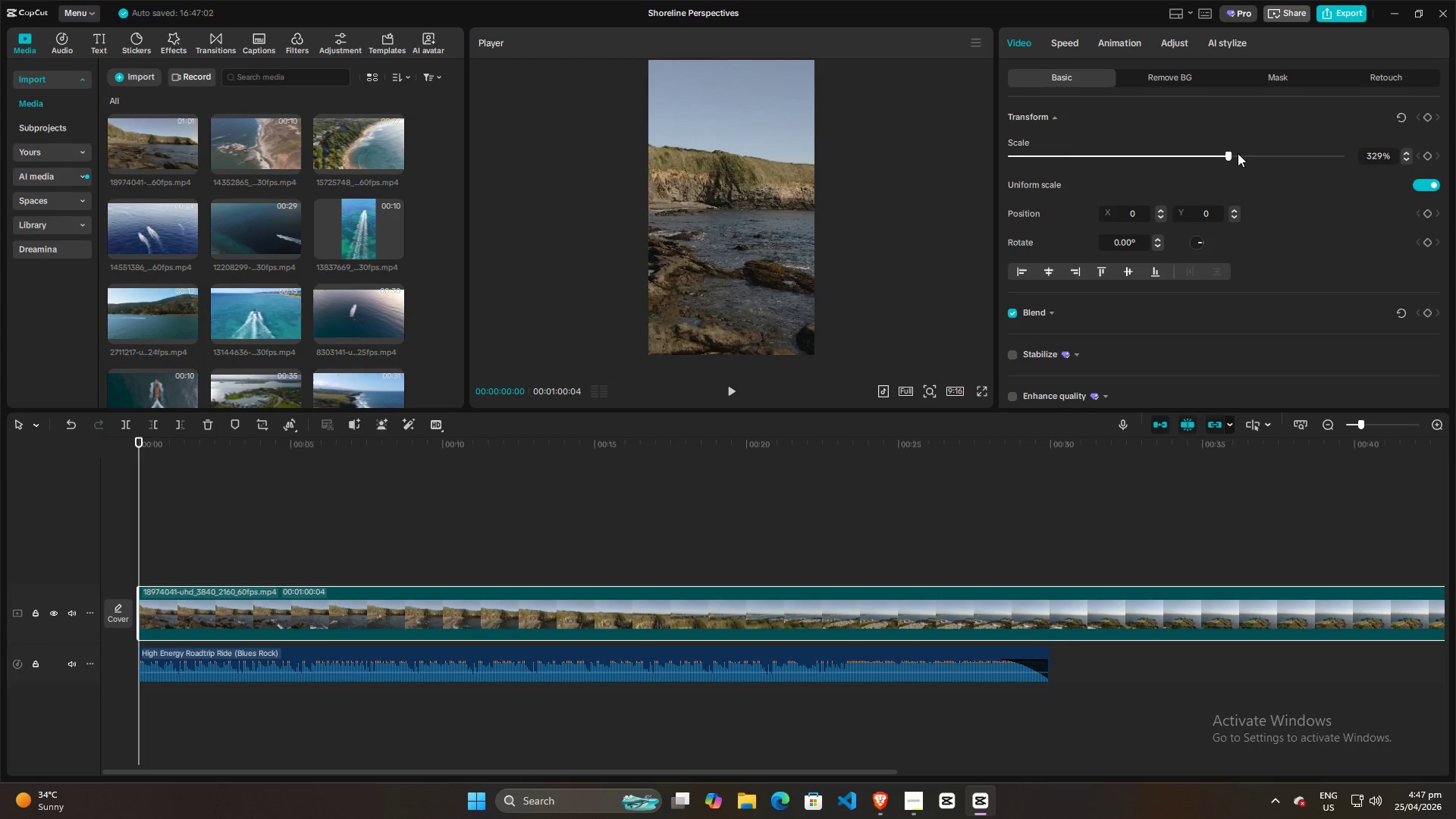 
left_click_drag(start_coordinate=[1226, 154], to_coordinate=[1213, 153])
 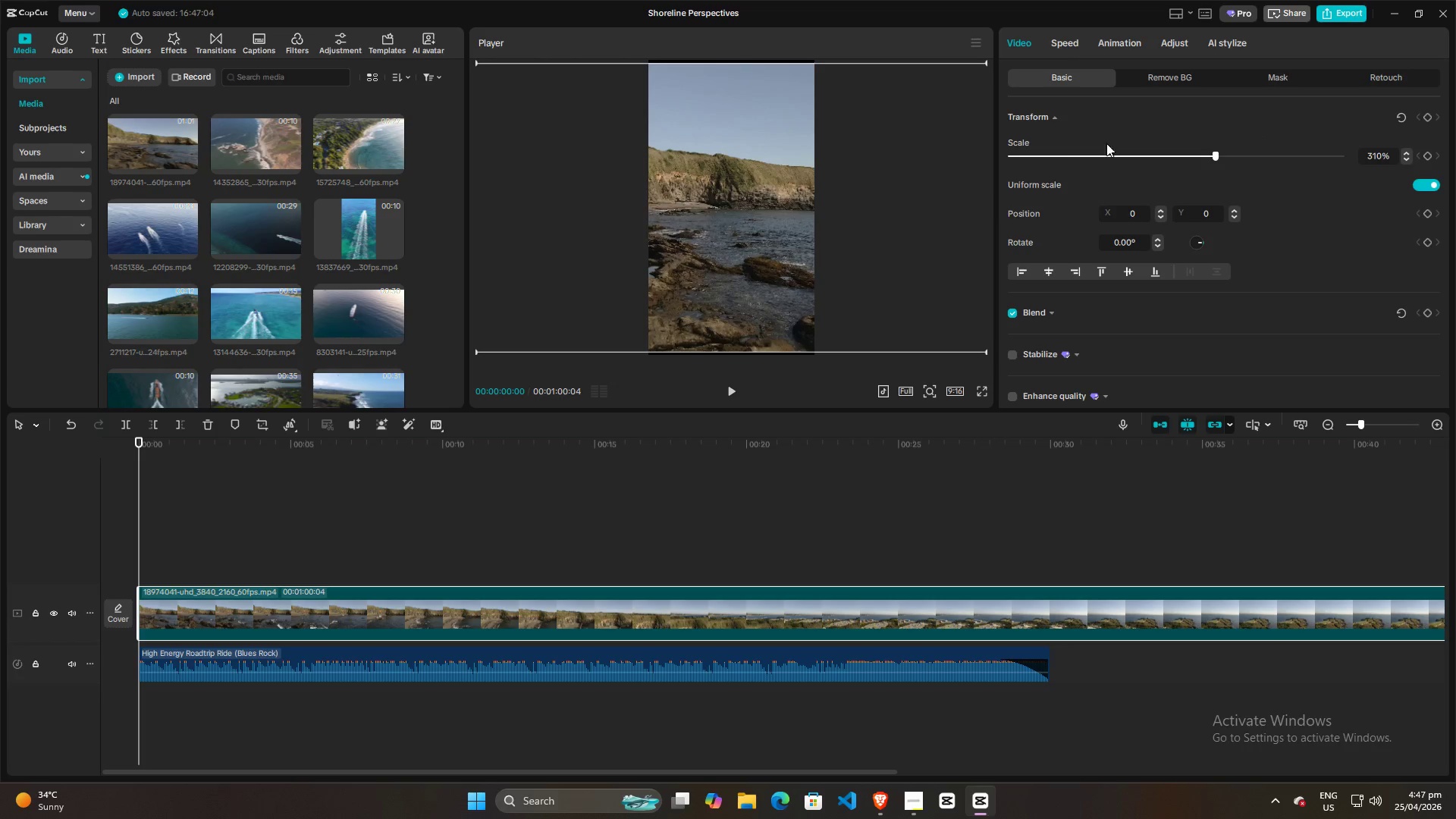 
left_click_drag(start_coordinate=[1213, 155], to_coordinate=[1129, 156])
 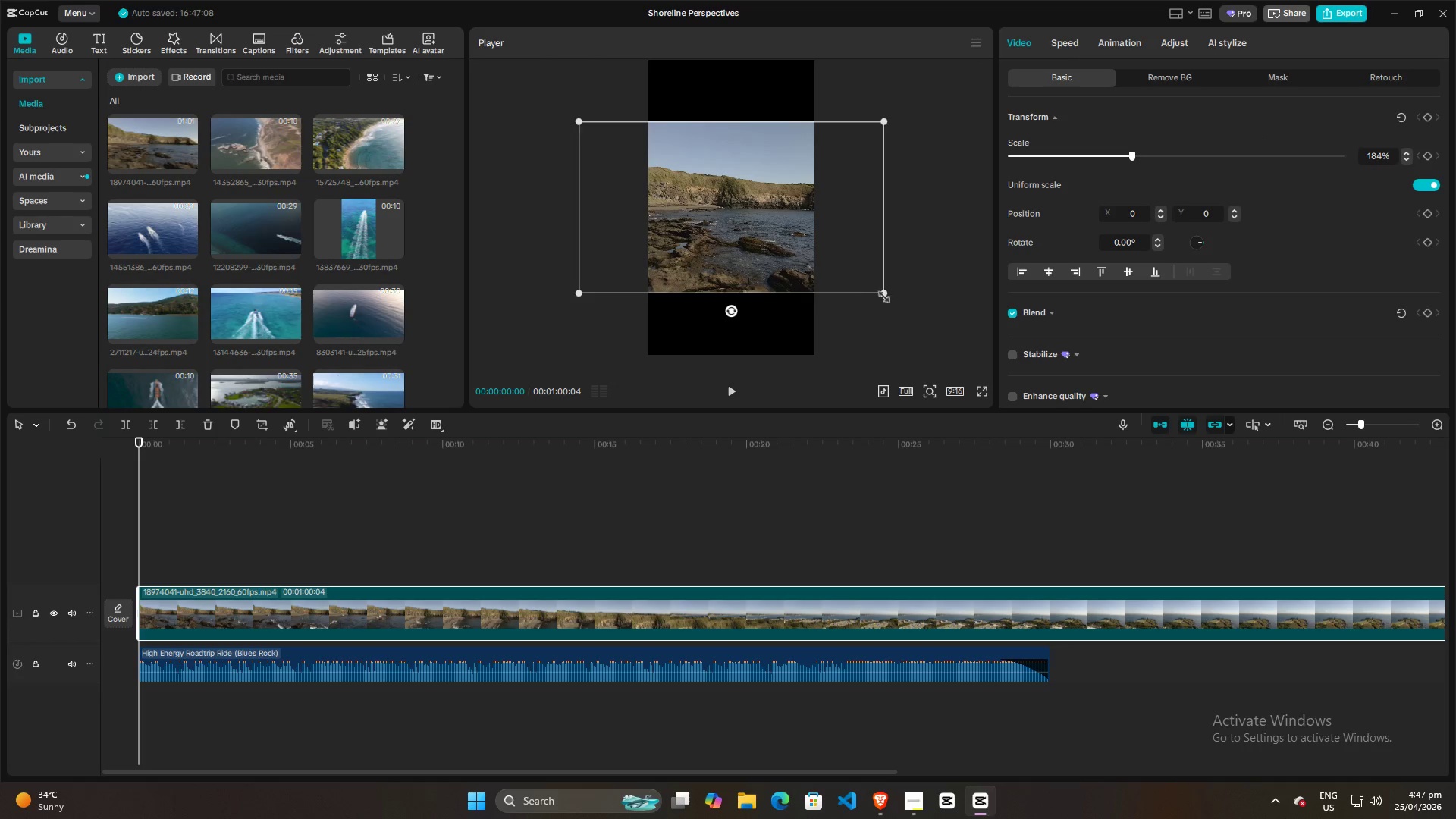 
left_click_drag(start_coordinate=[880, 294], to_coordinate=[1038, 380])
 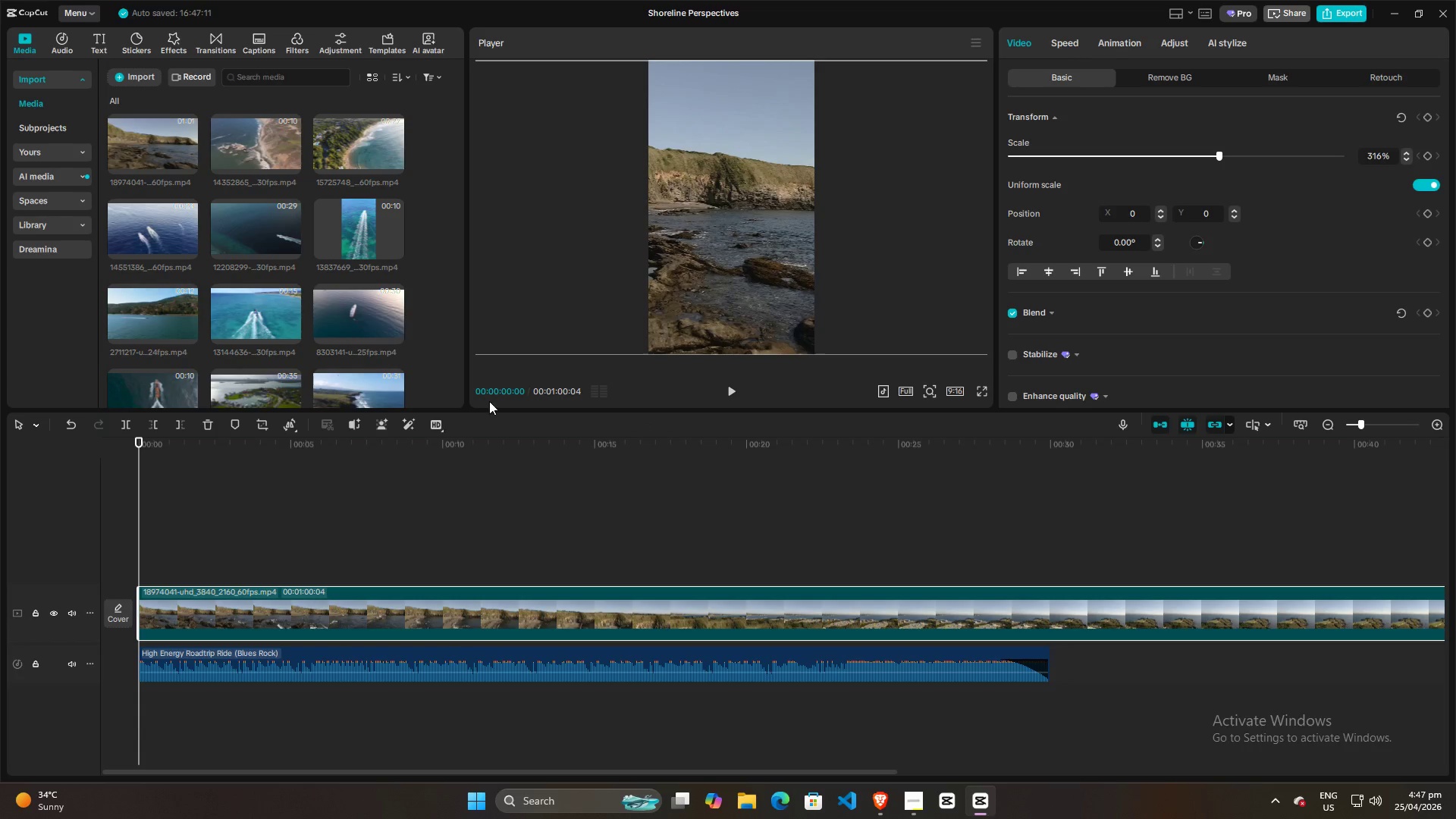 
left_click([215, 557])
 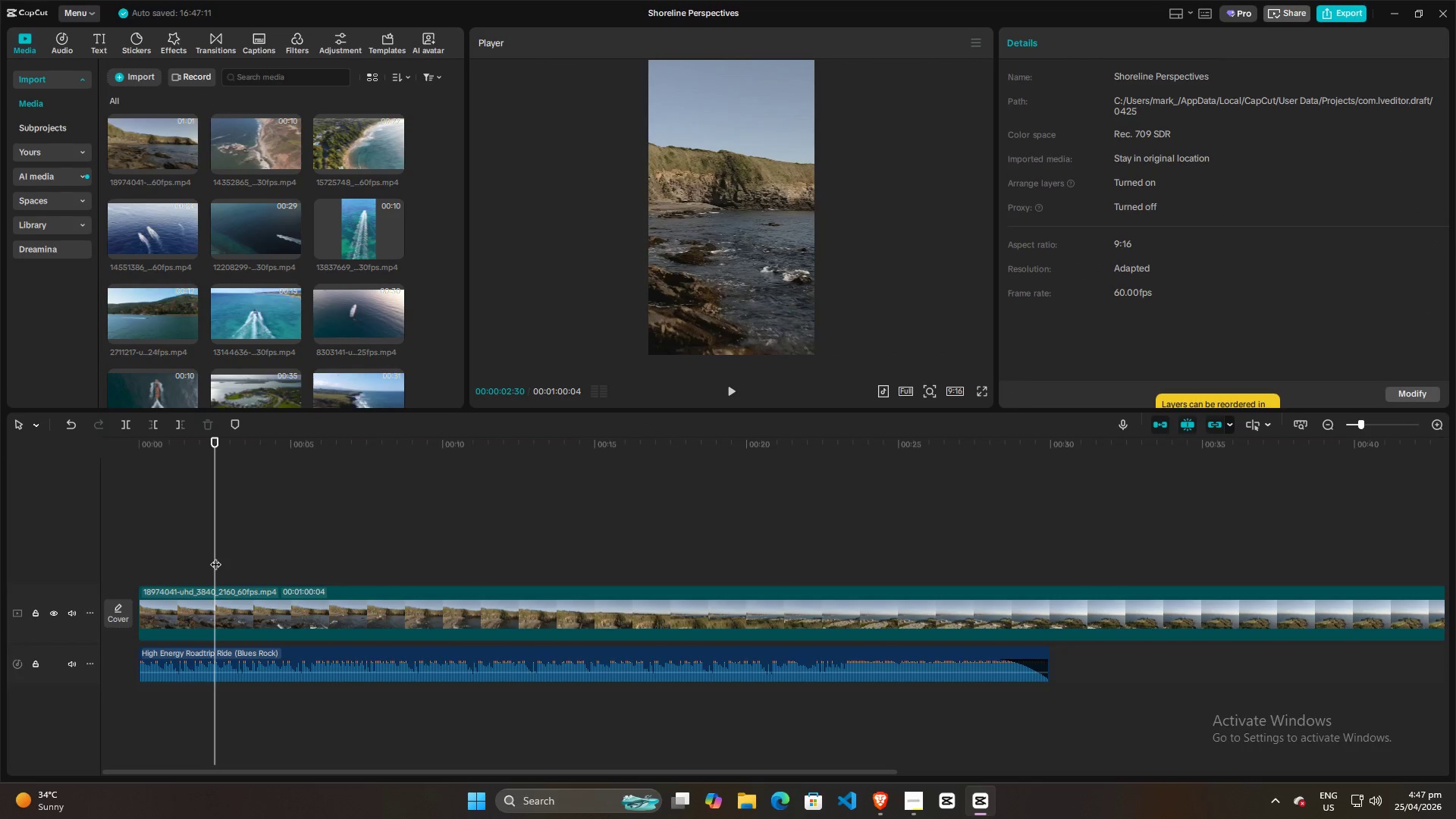 
left_click_drag(start_coordinate=[215, 557], to_coordinate=[75, 557])
 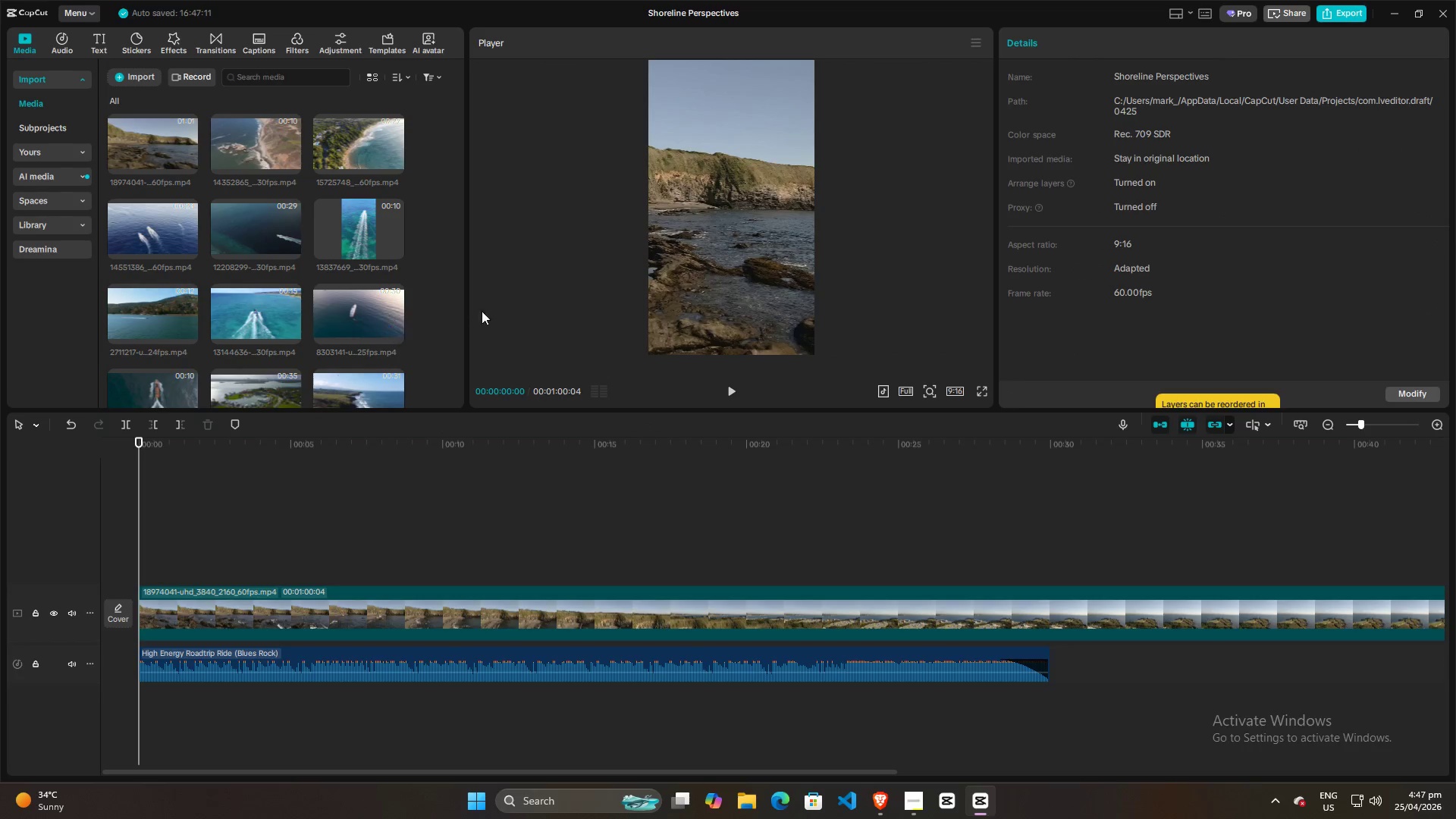 
key(Space)
 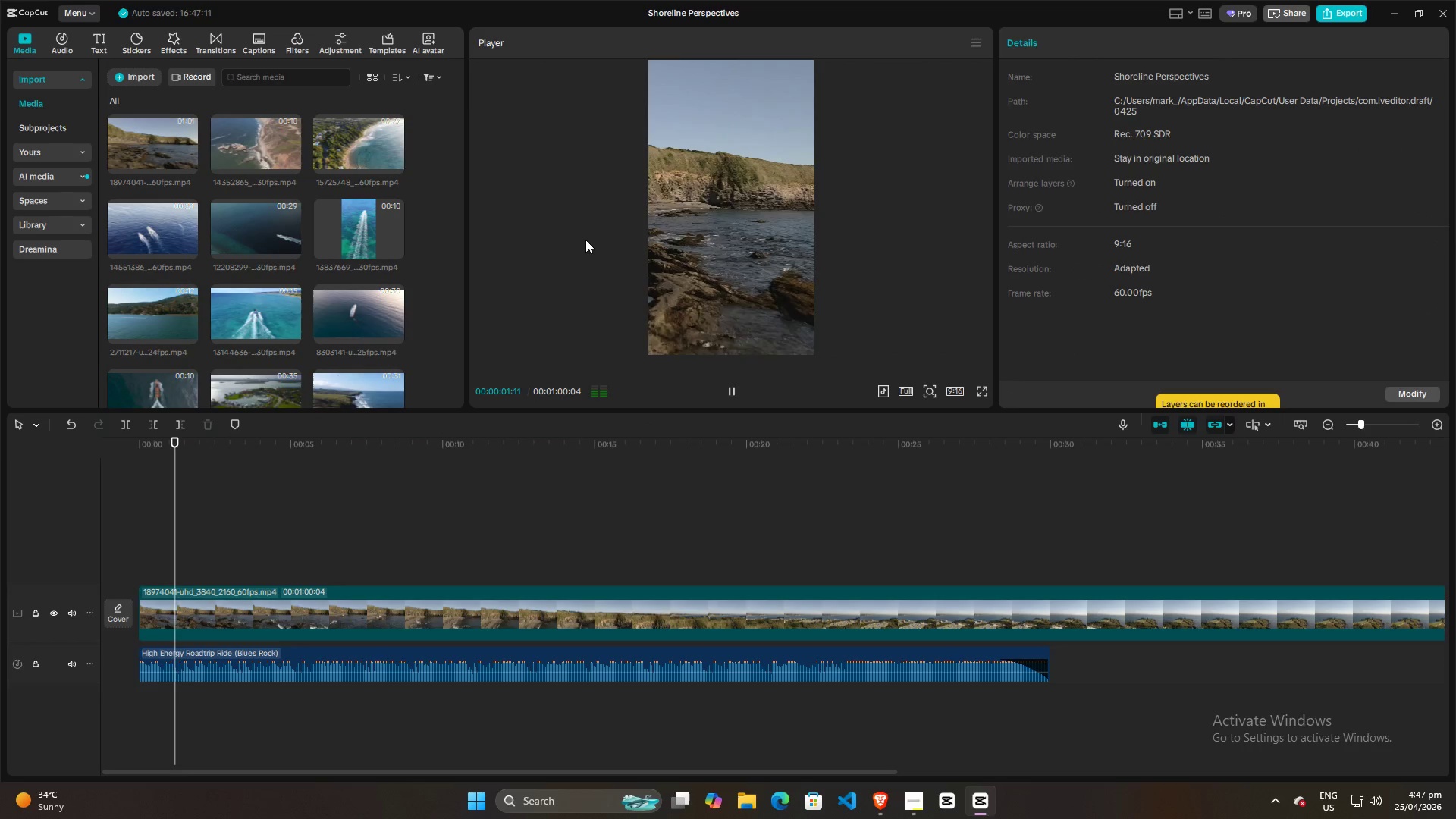 
key(Space)
 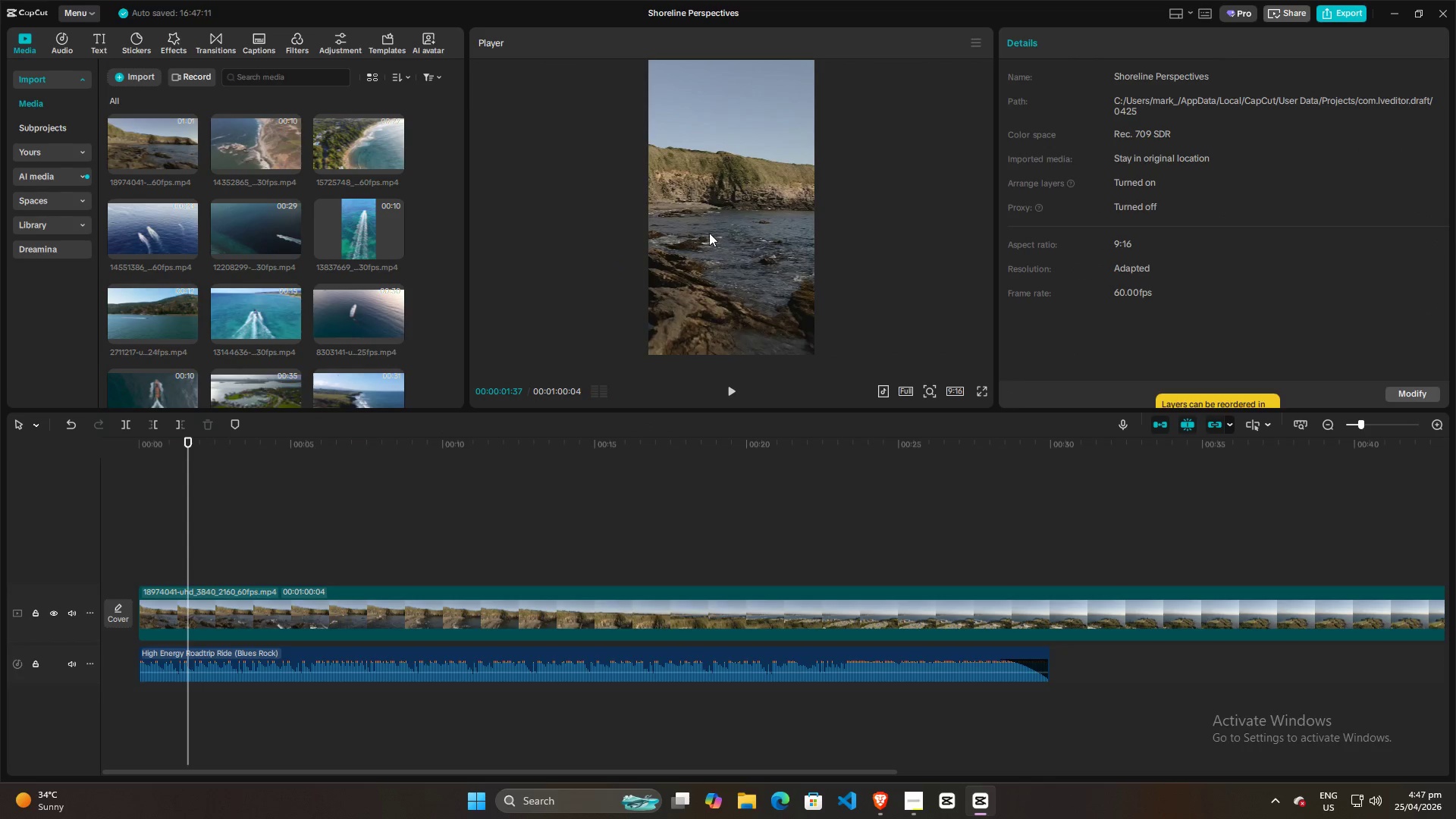 
left_click_drag(start_coordinate=[714, 233], to_coordinate=[856, 230])
 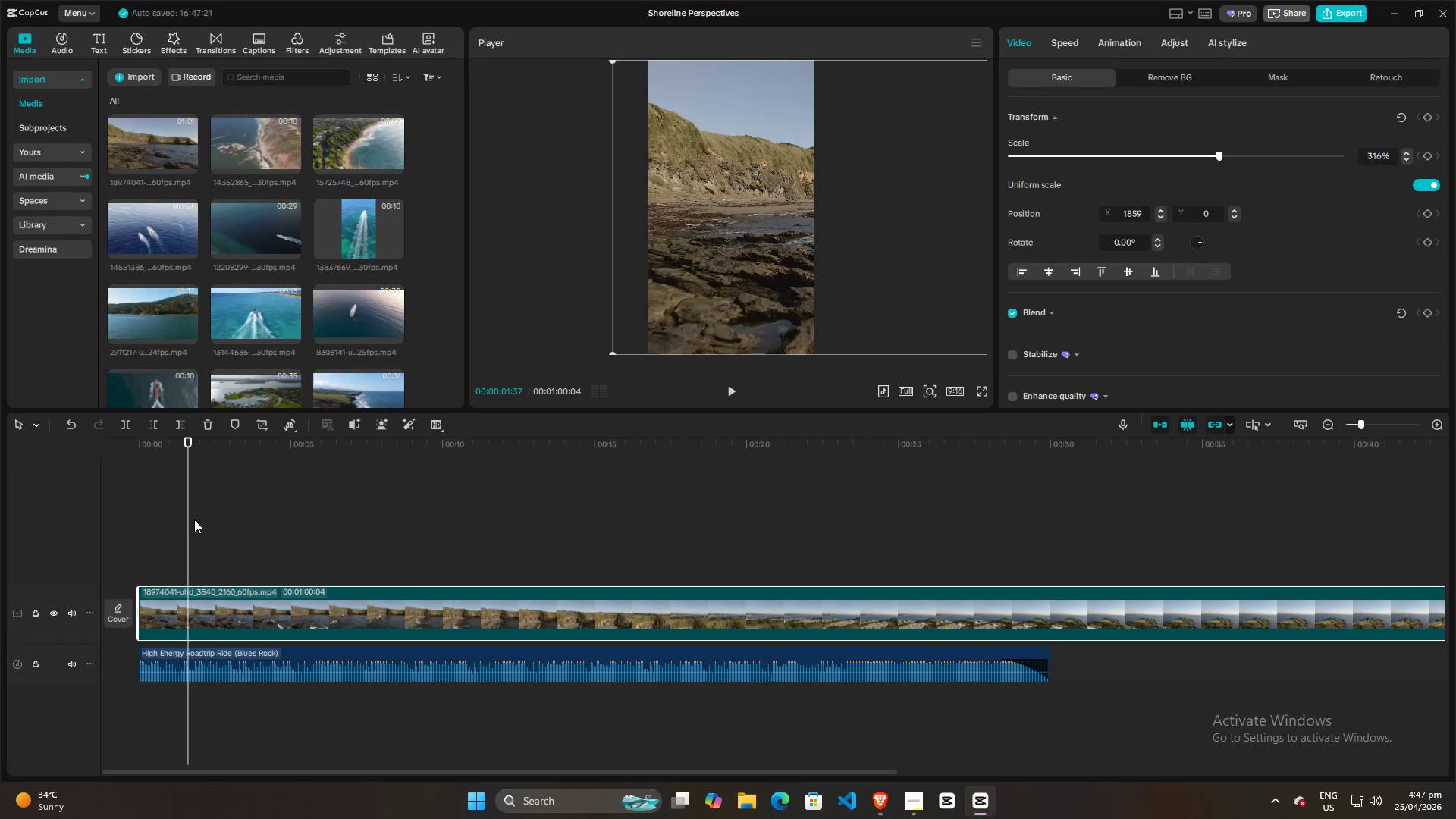 
left_click_drag(start_coordinate=[191, 518], to_coordinate=[50, 517])
 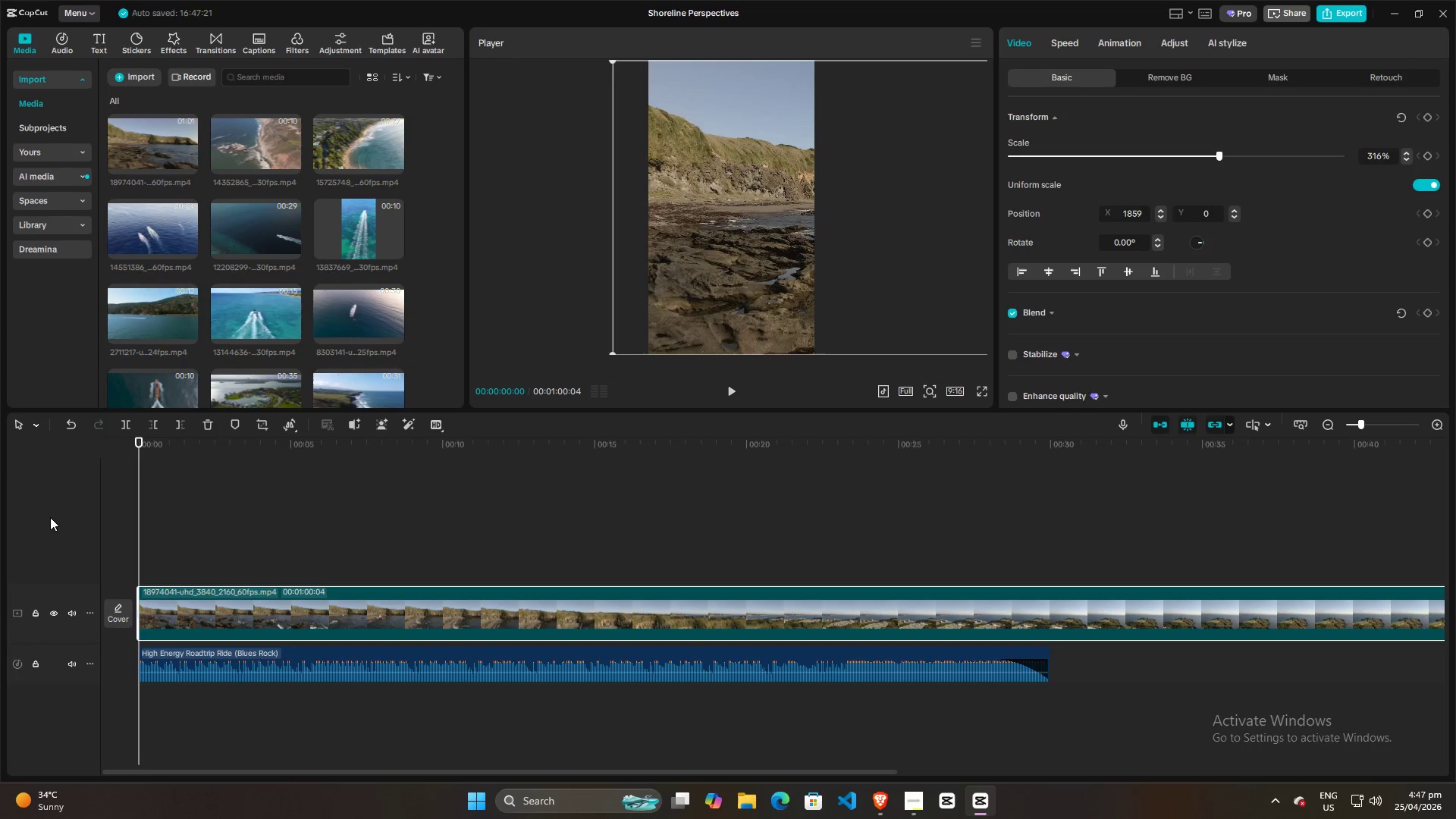 
key(Space)
 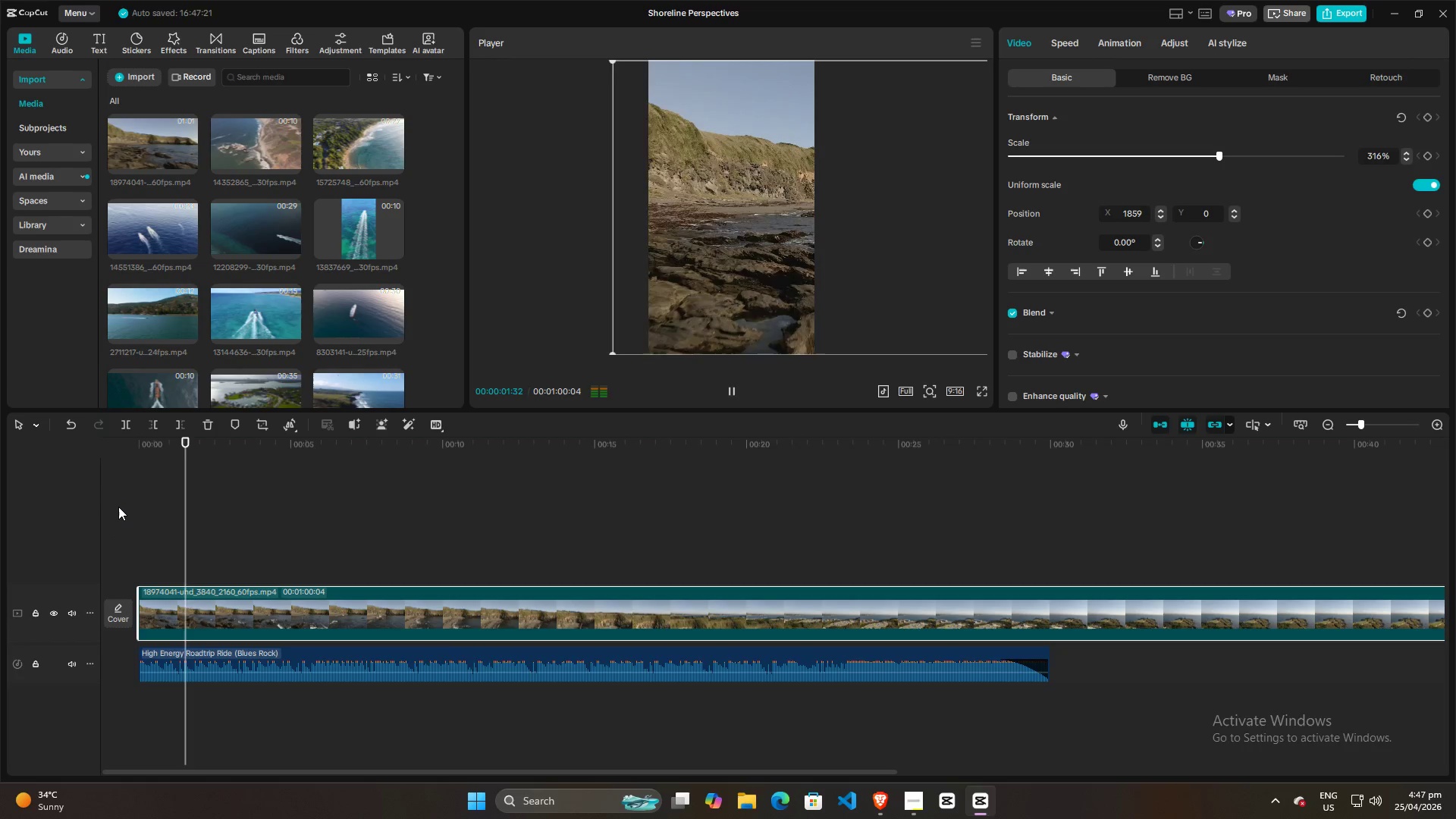 
key(Space)
 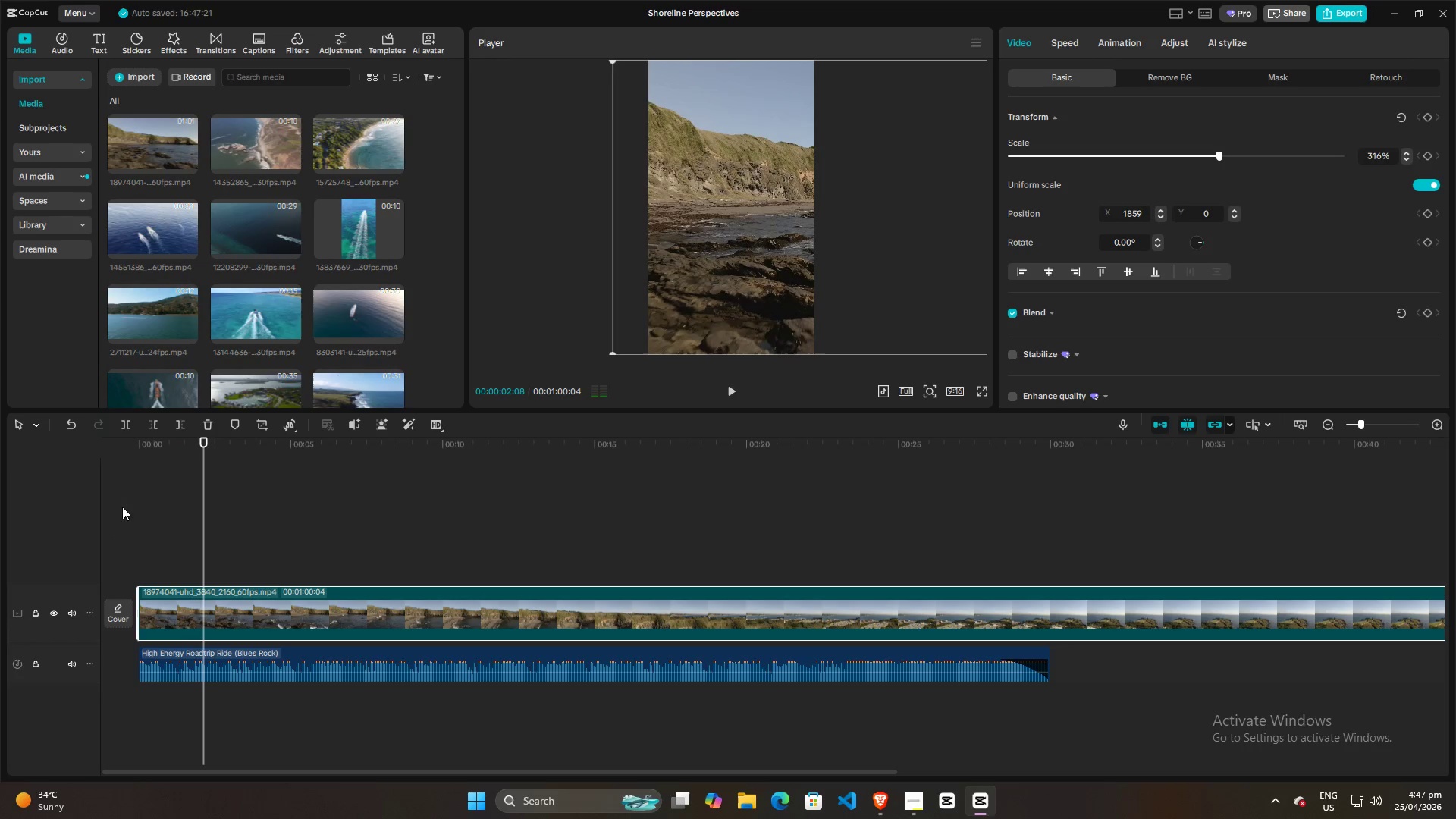 
key(Space)
 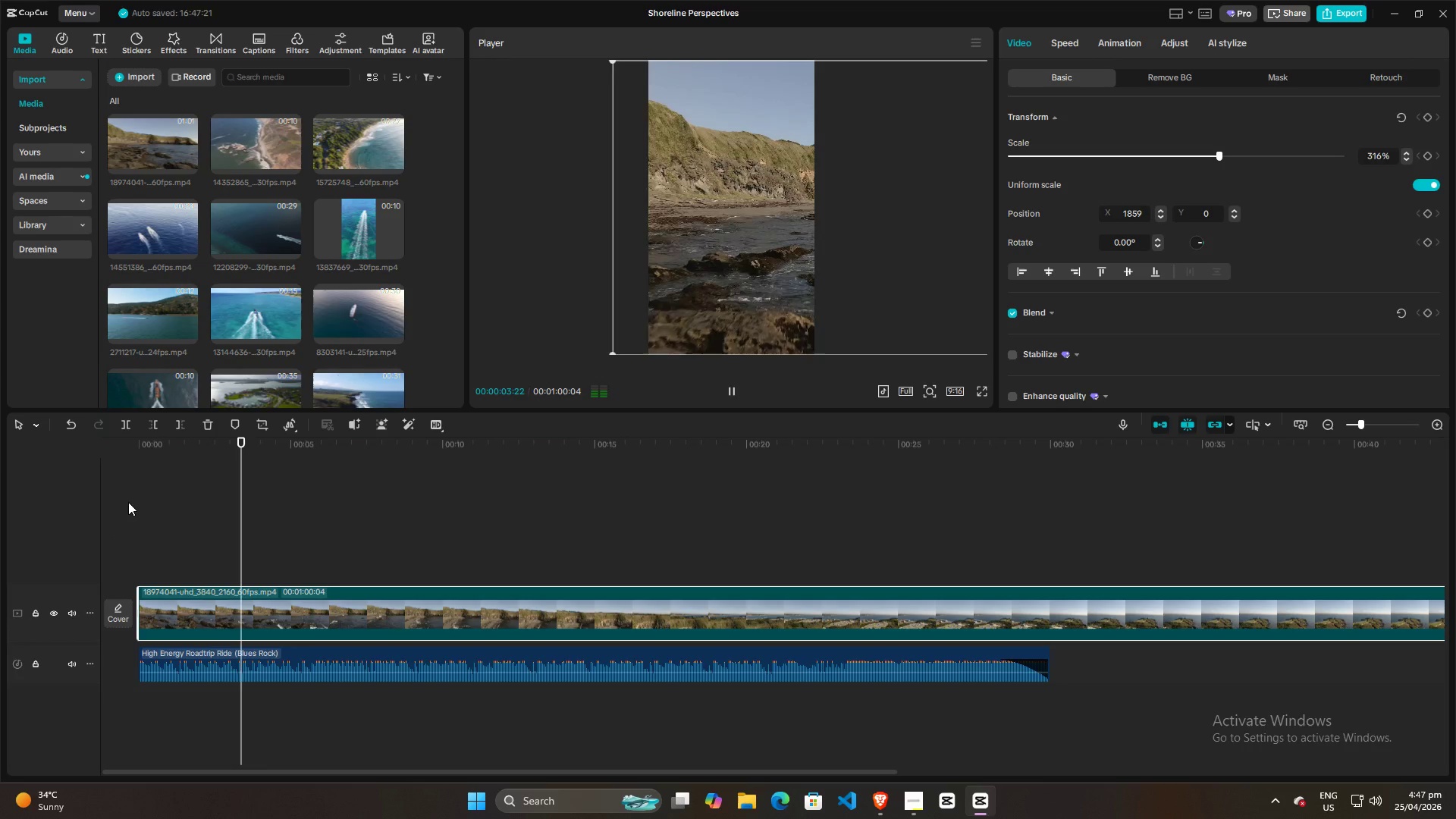 
key(Space)
 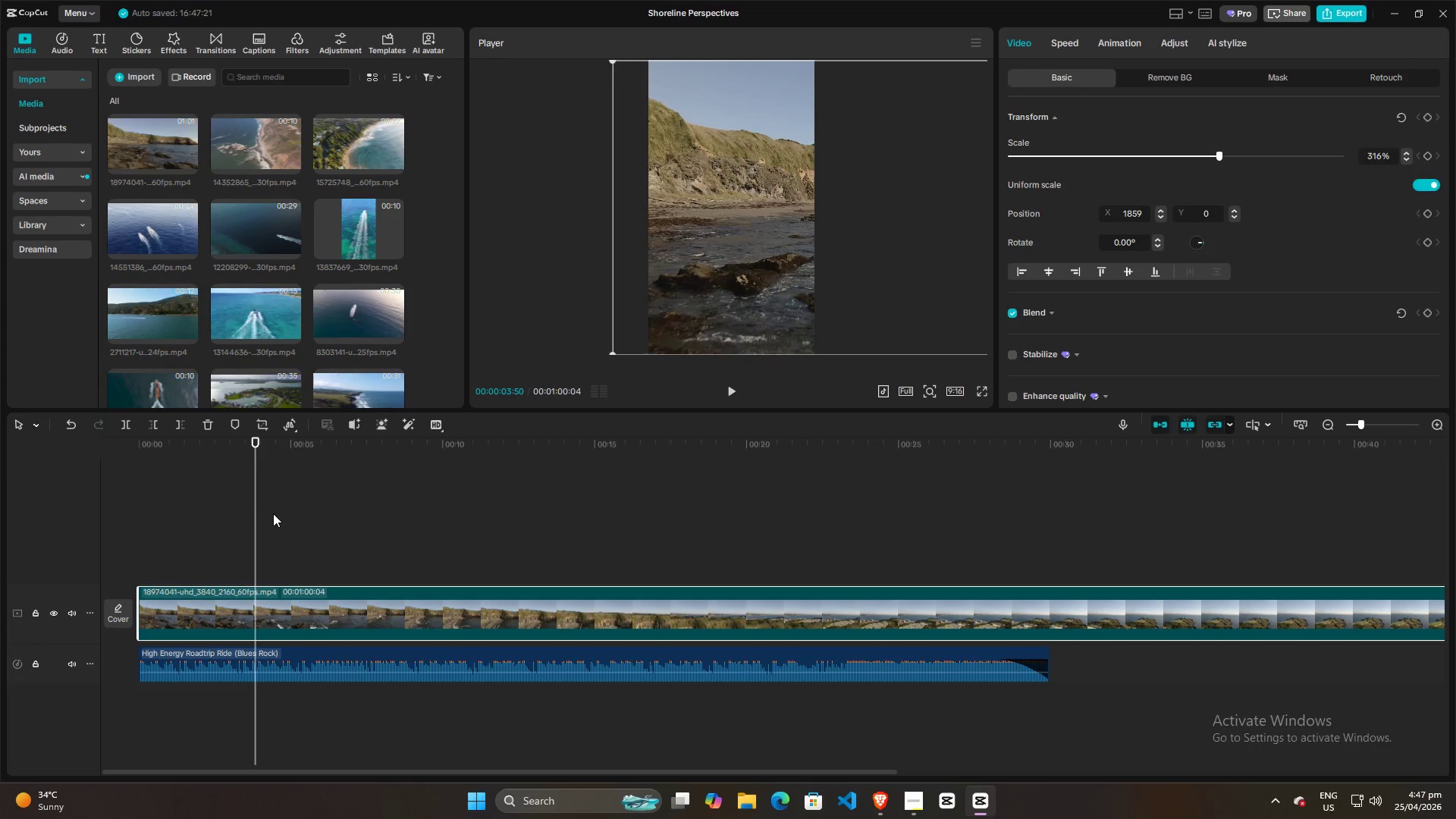 
left_click_drag(start_coordinate=[256, 514], to_coordinate=[9, 516])
 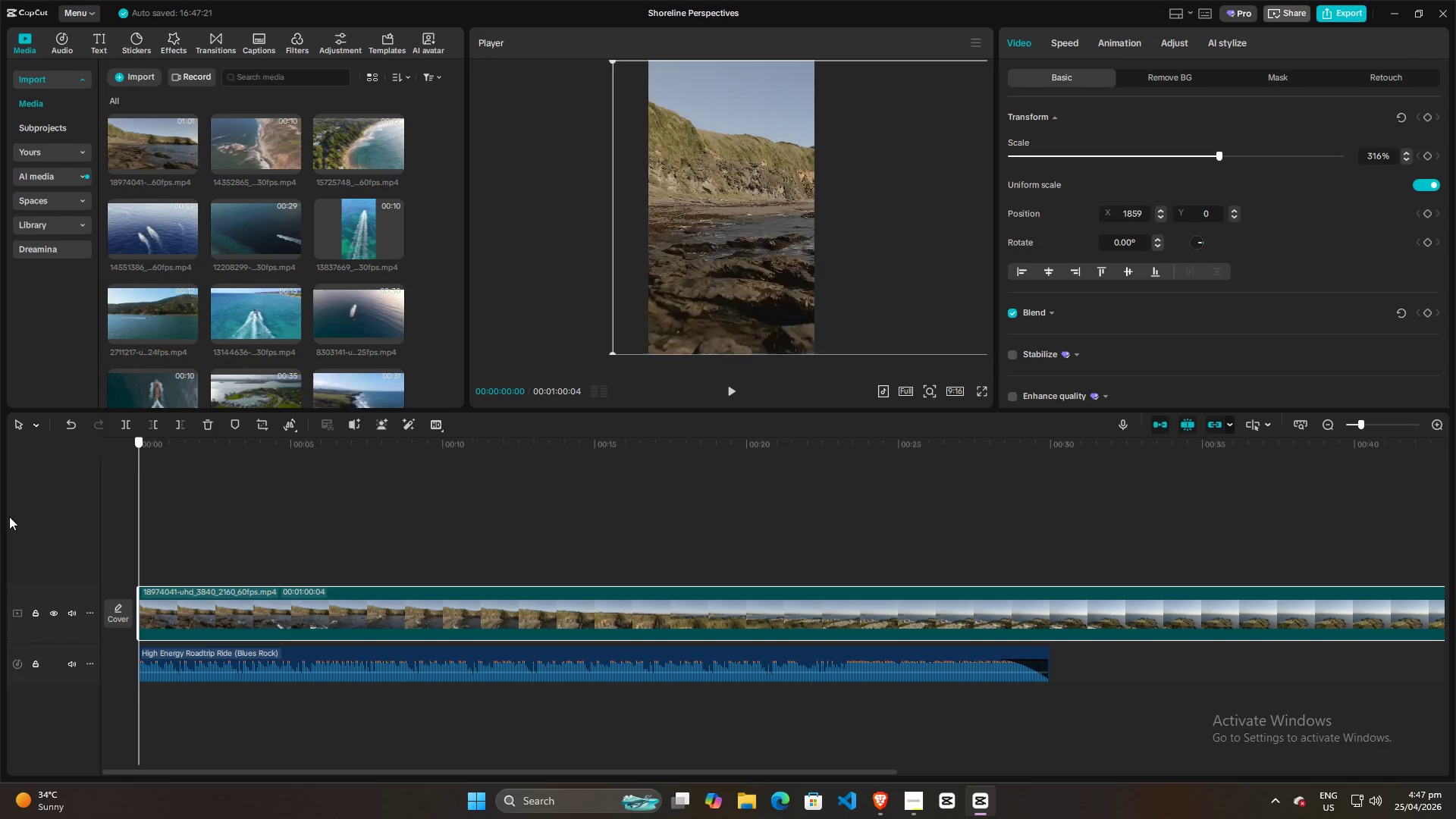 
key(Space)
 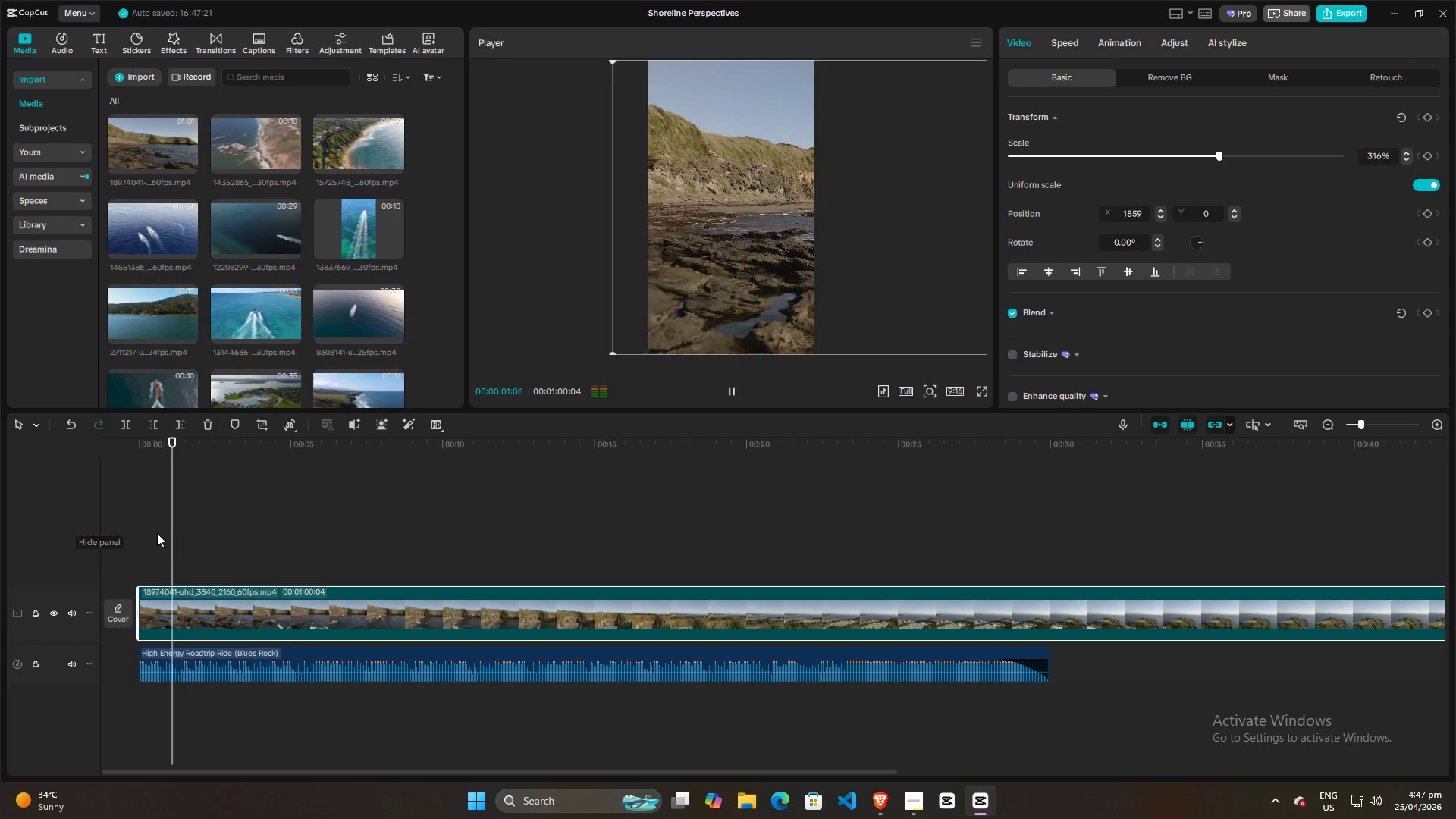 
key(Space)
 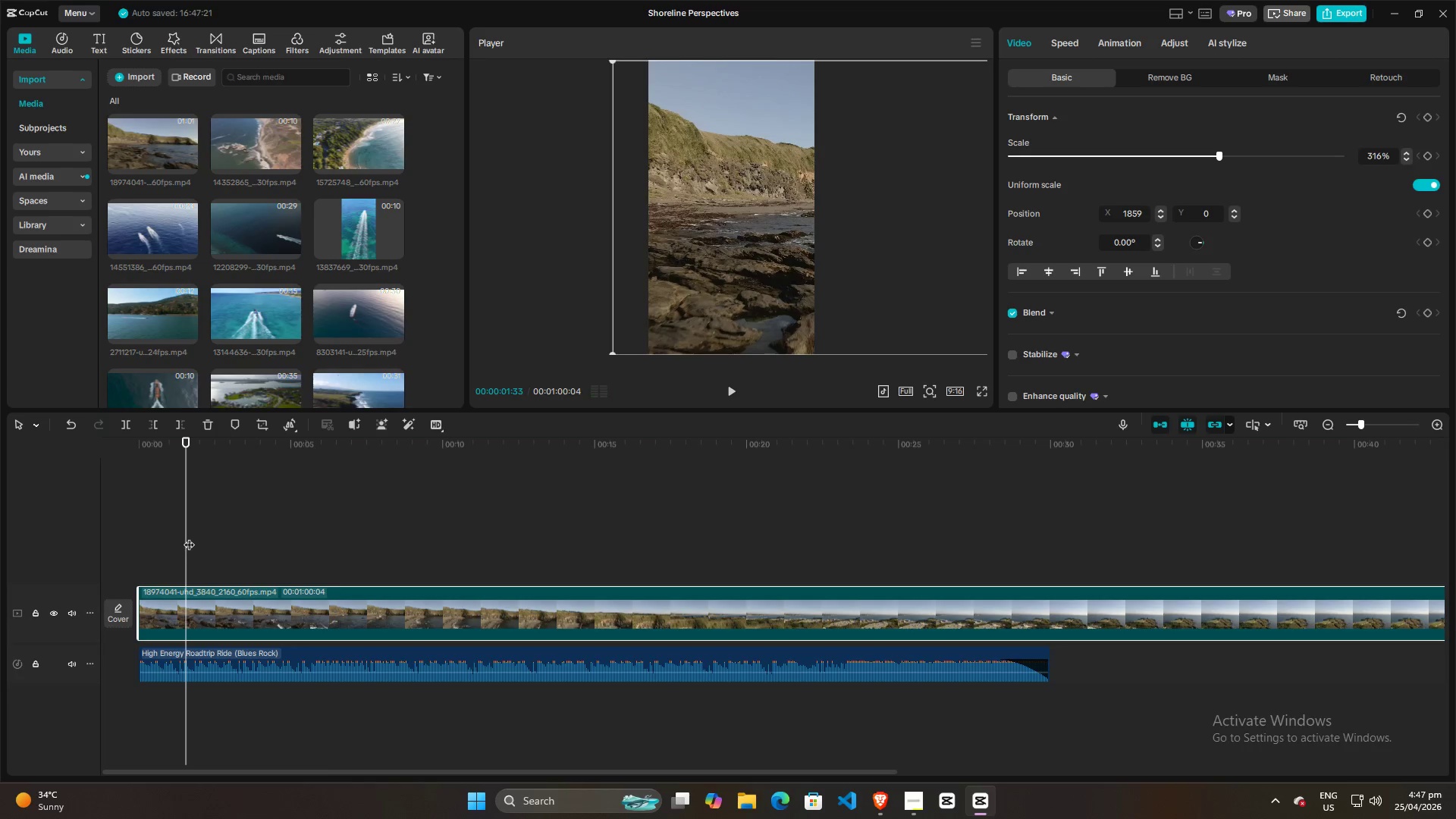 
left_click_drag(start_coordinate=[189, 537], to_coordinate=[183, 537])
 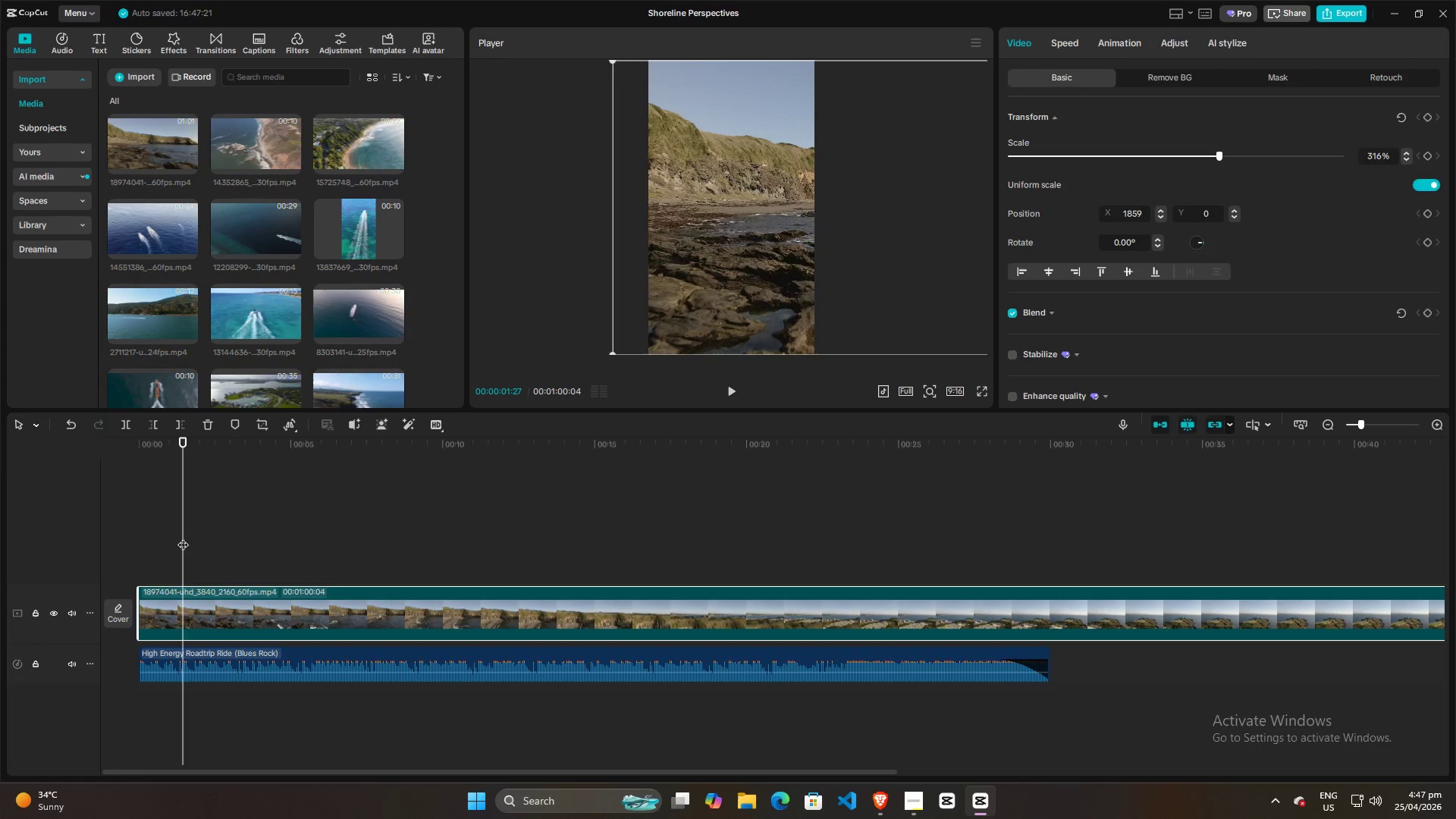 
left_click_drag(start_coordinate=[183, 537], to_coordinate=[166, 537])
 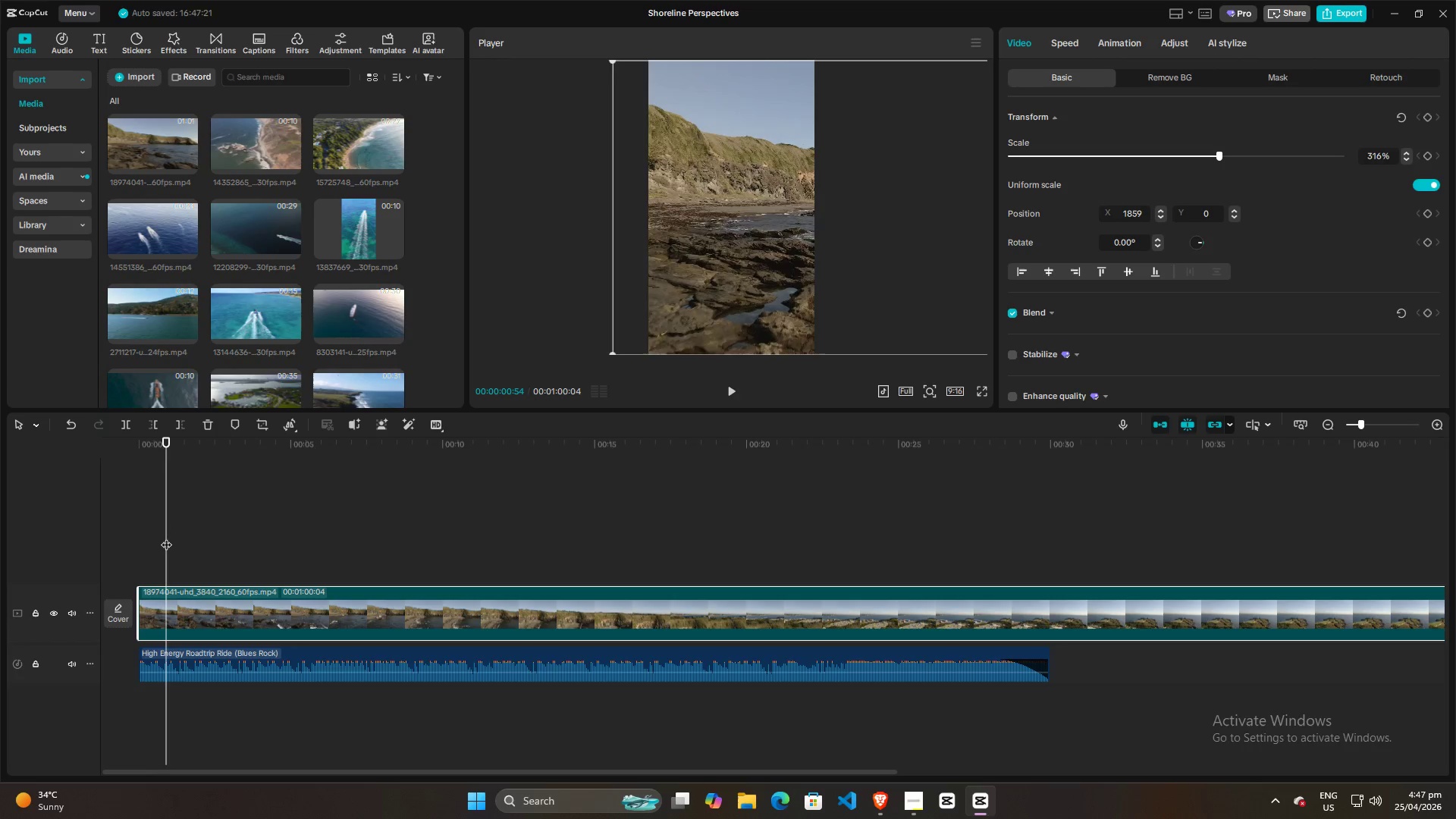 
key(Space)
 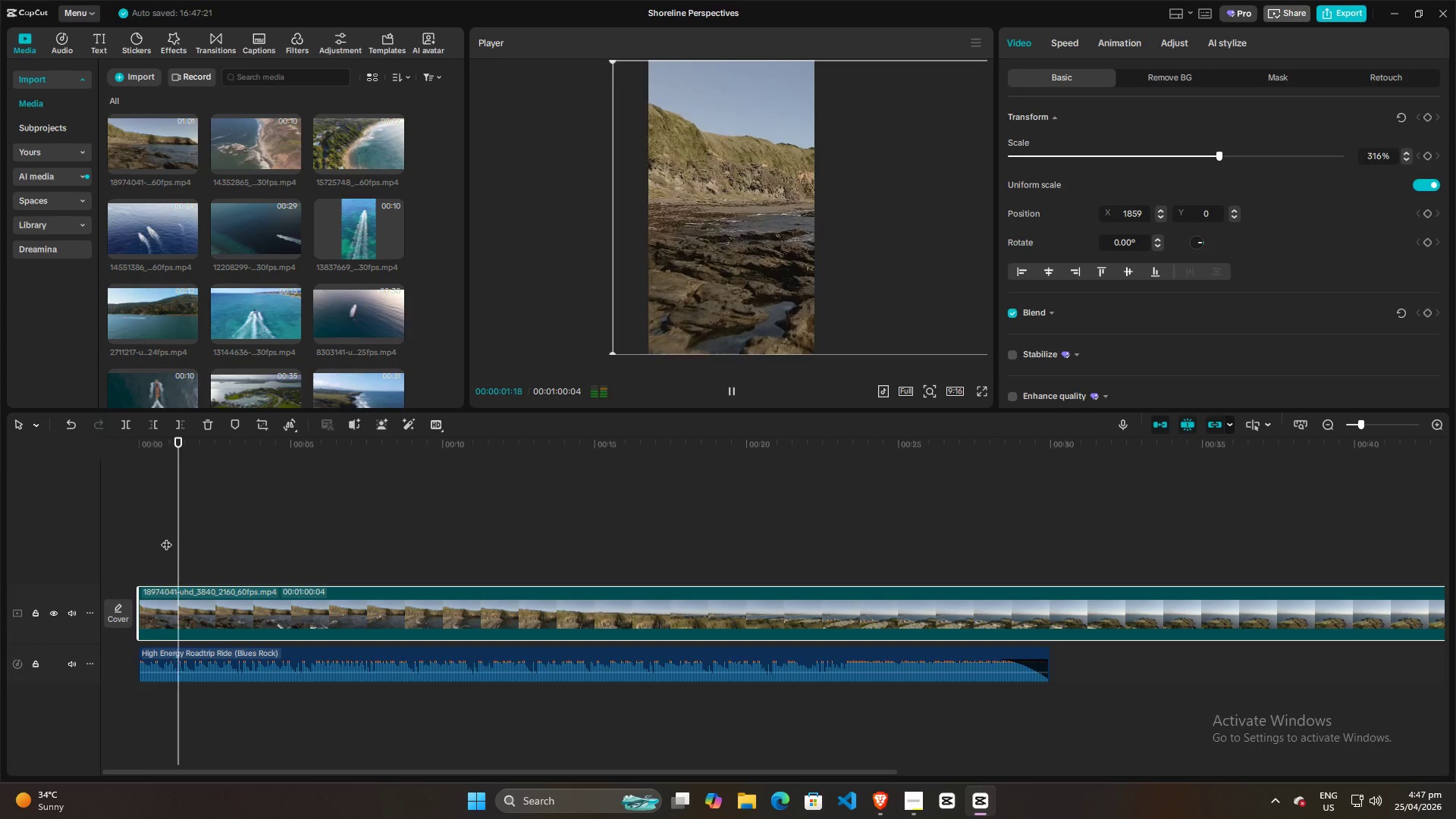 
key(Space)
 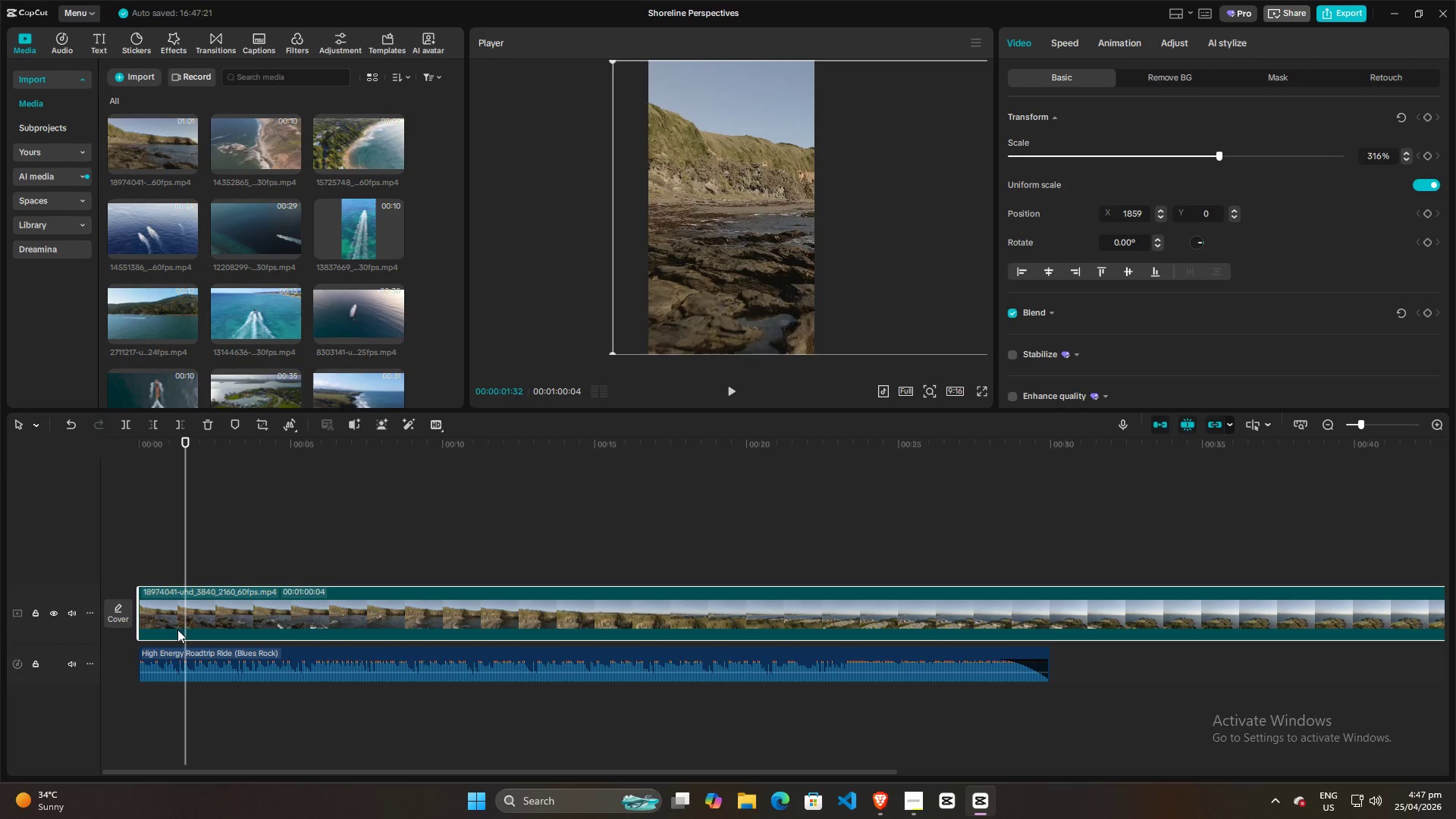 
left_click([155, 532])
 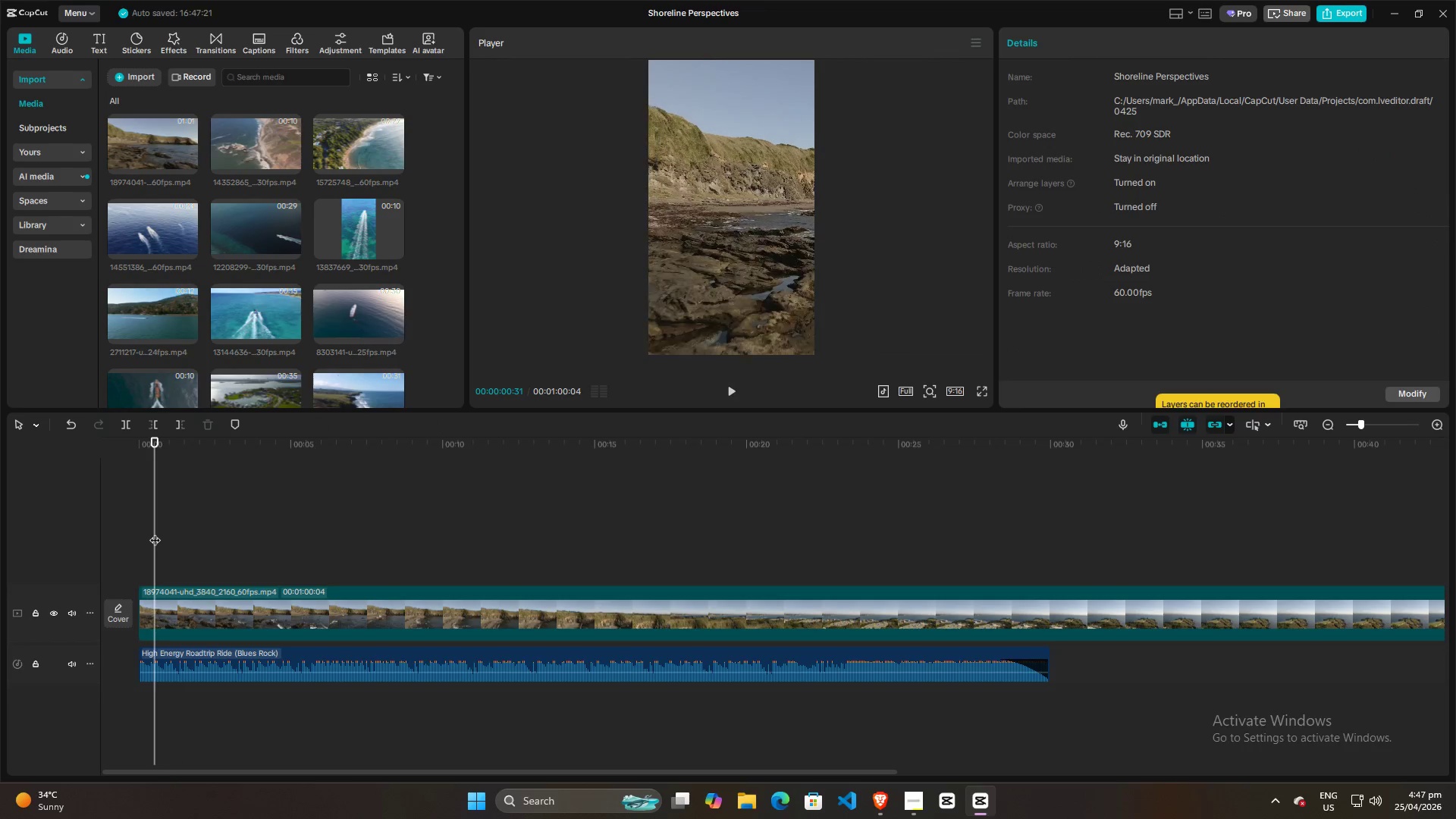 
key(Space)
 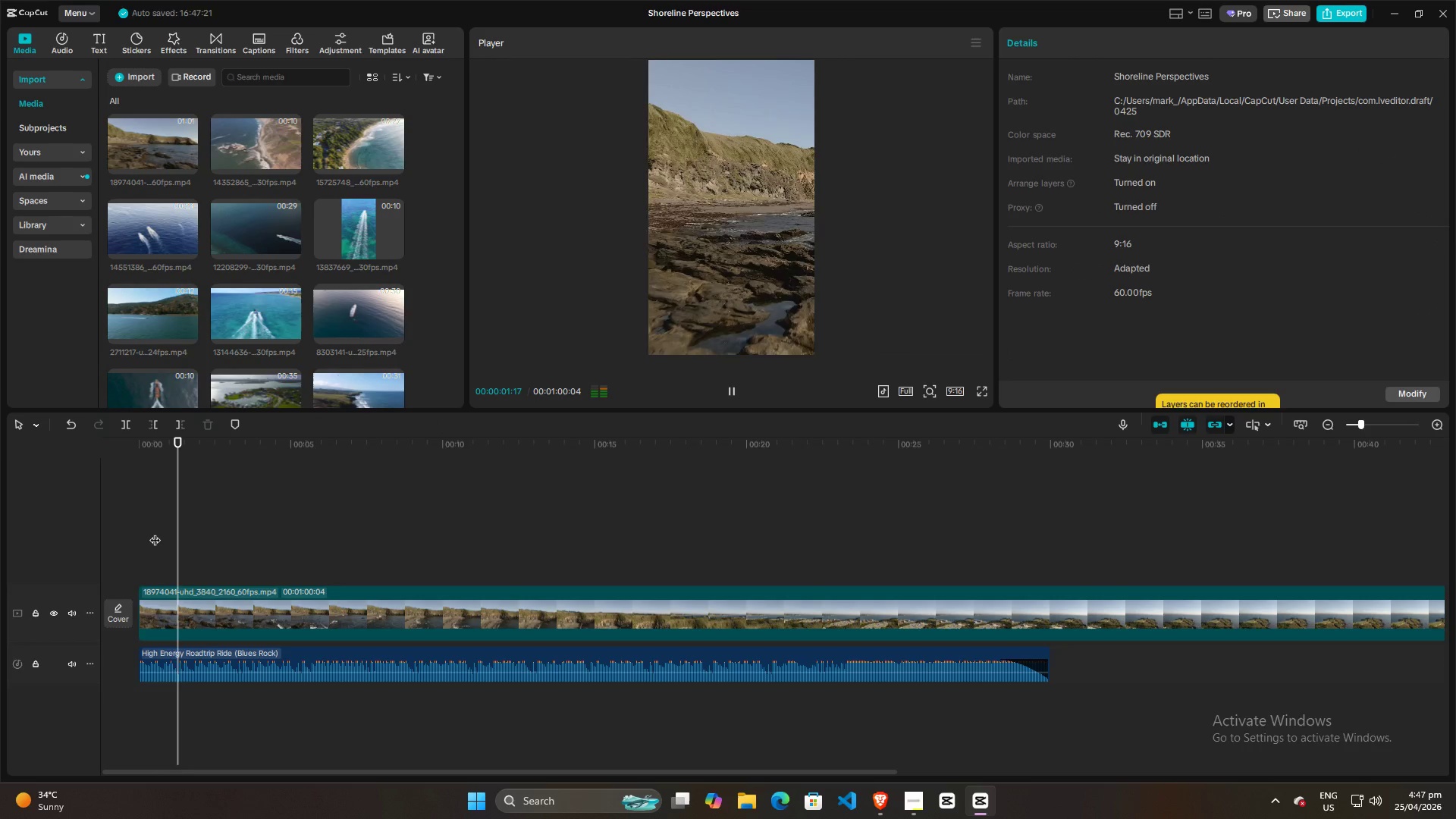 
key(Space)
 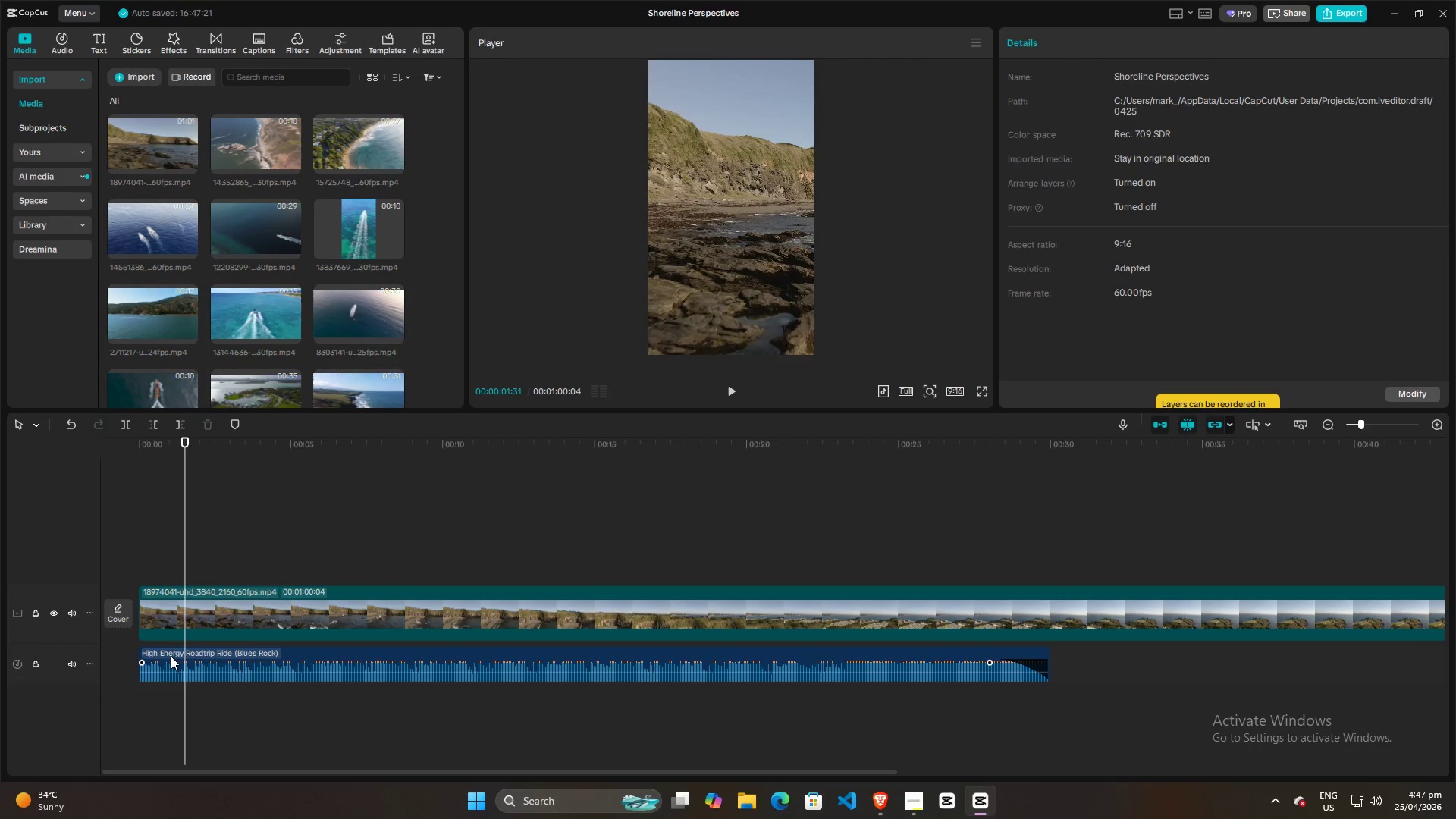 
left_click([171, 618])
 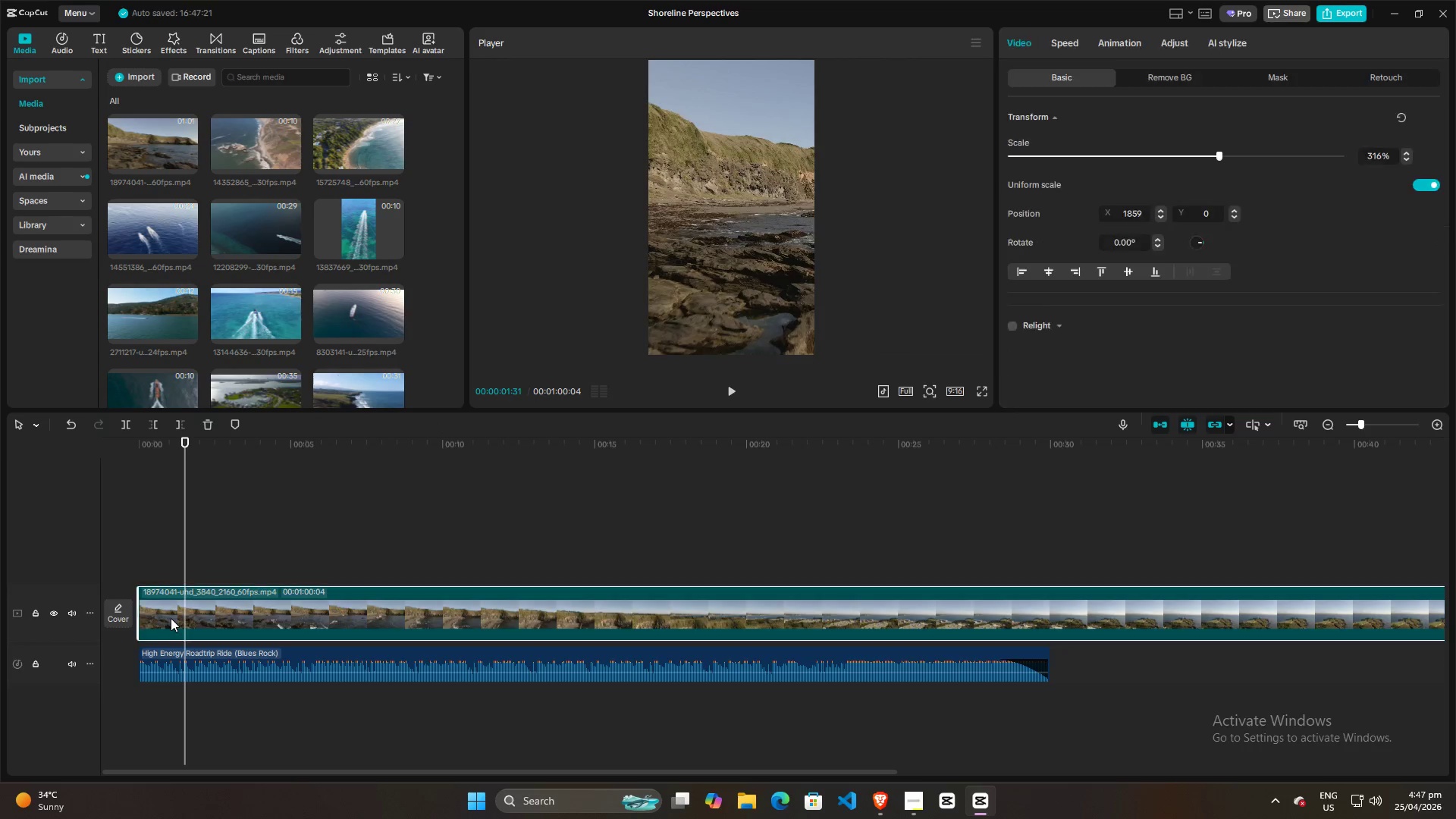 
key(W)
 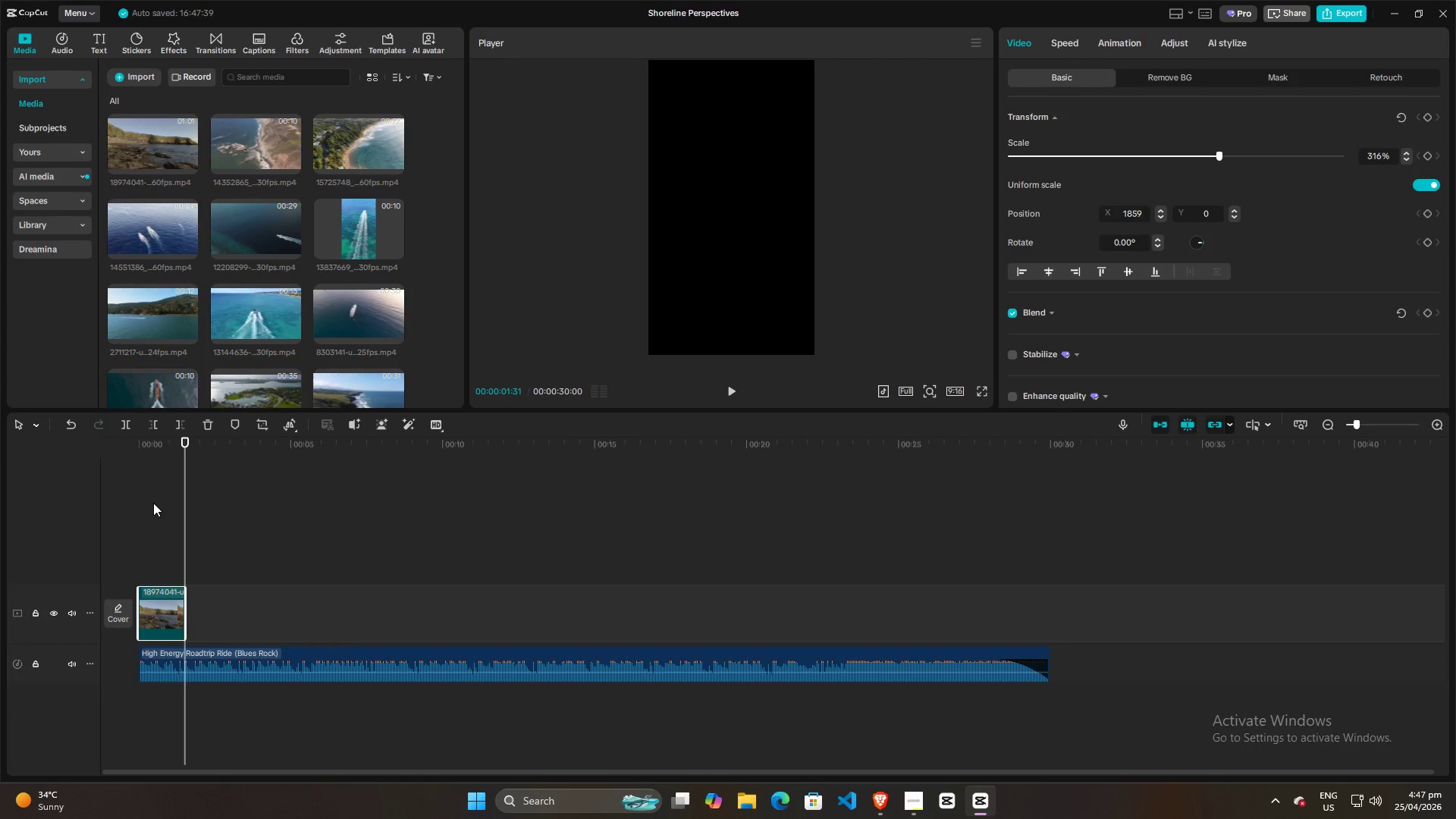 
left_click([151, 515])
 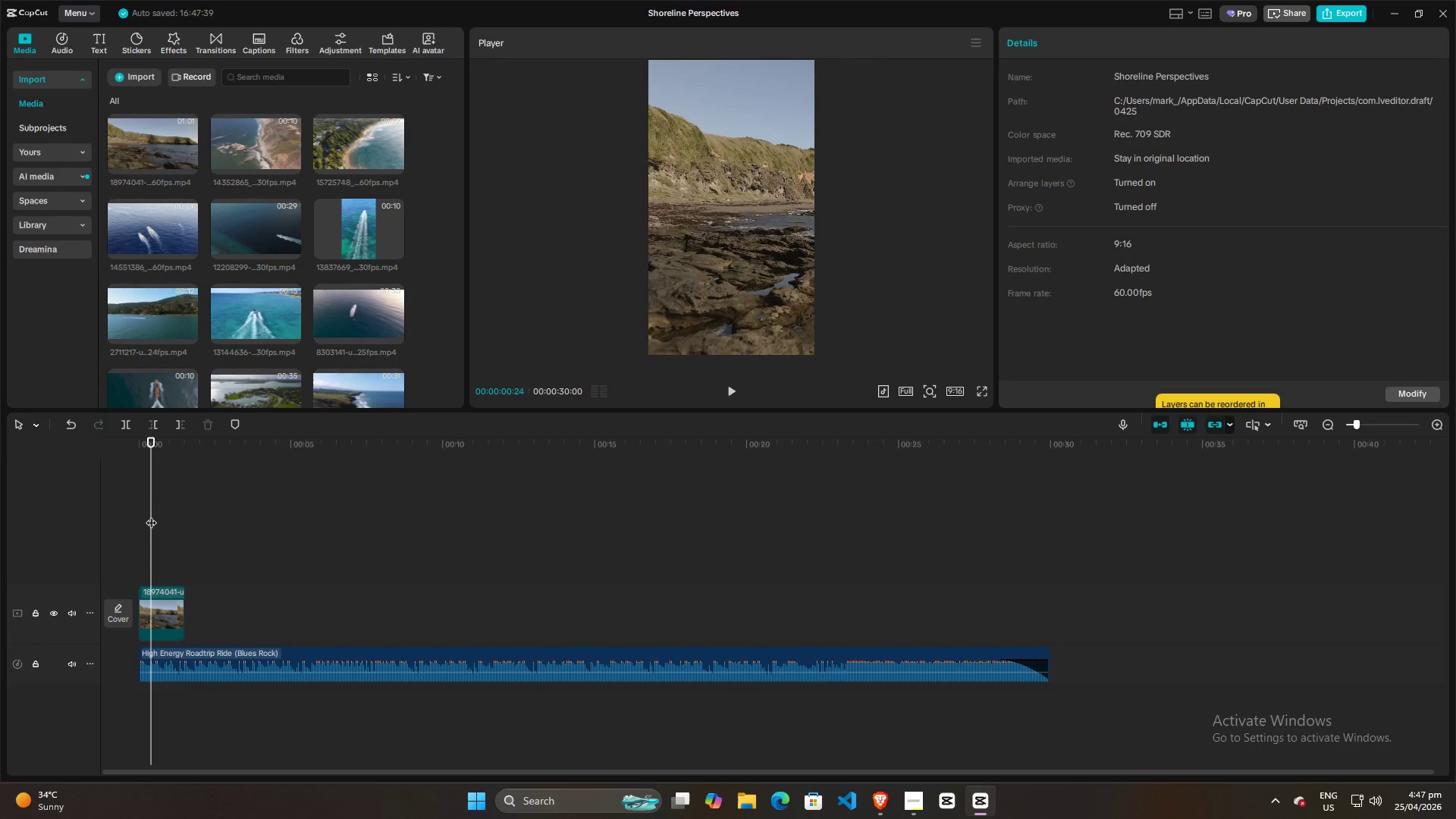 
left_click_drag(start_coordinate=[151, 515], to_coordinate=[107, 519])
 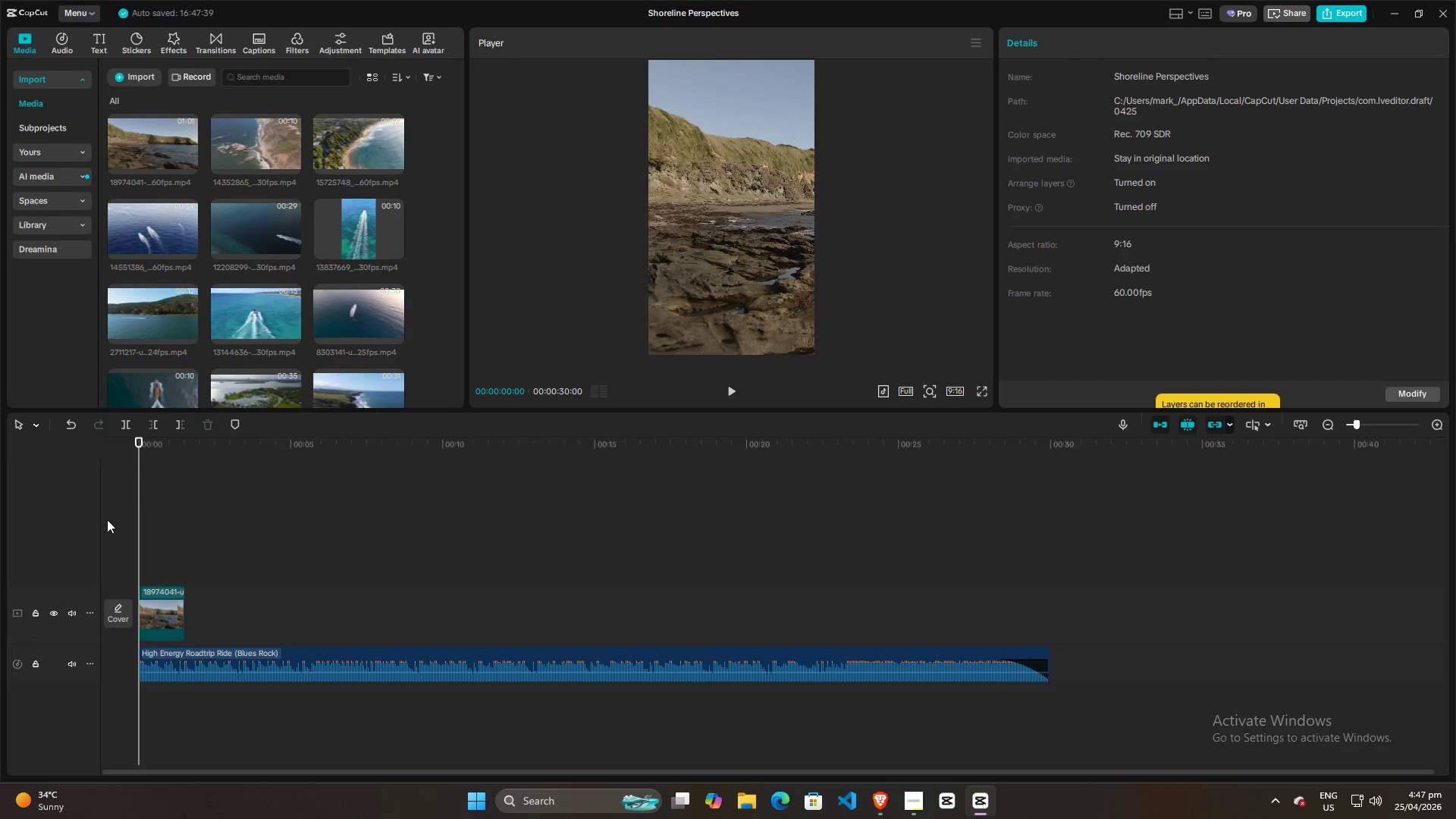 
key(Space)
 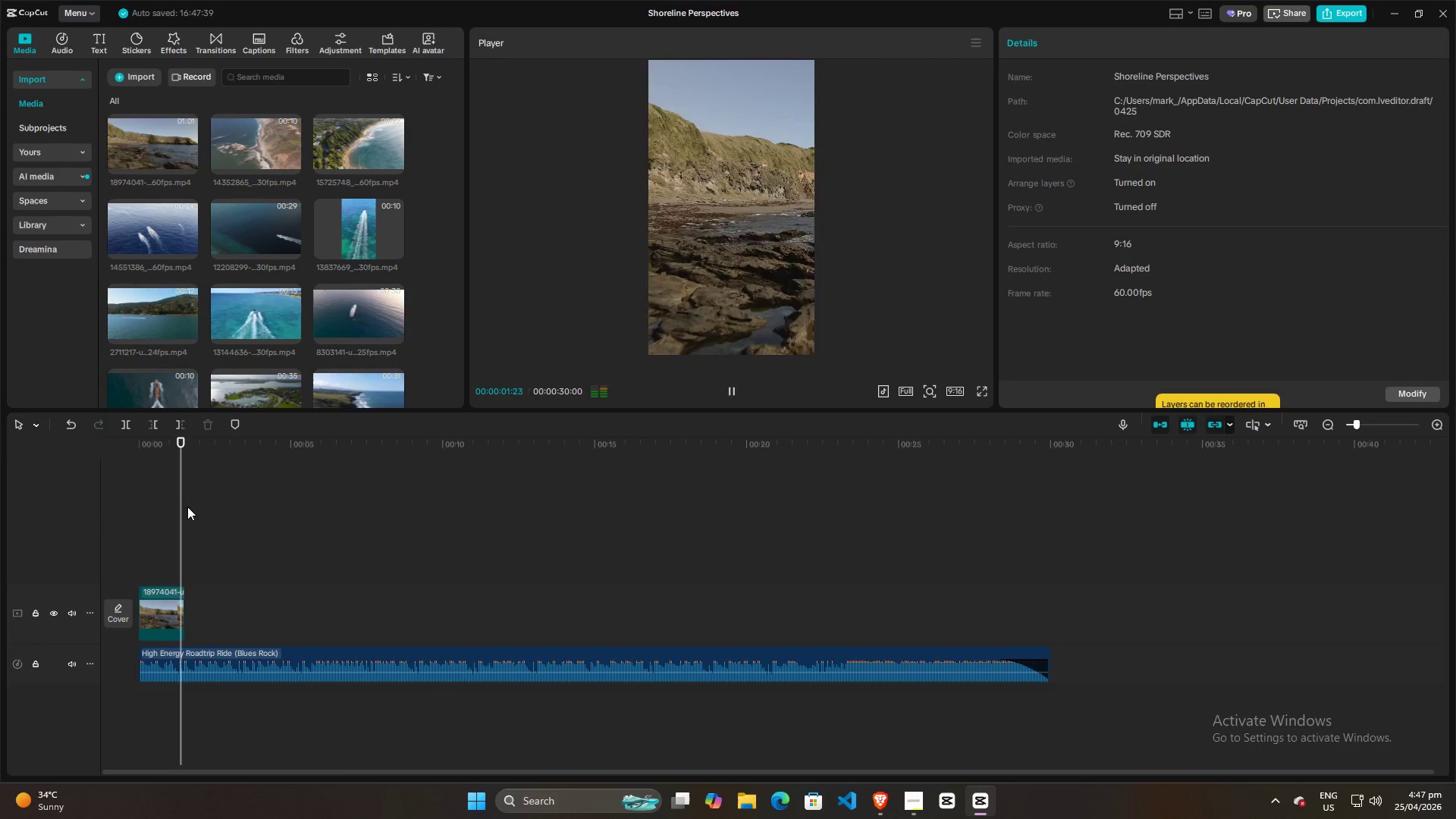 
key(Space)
 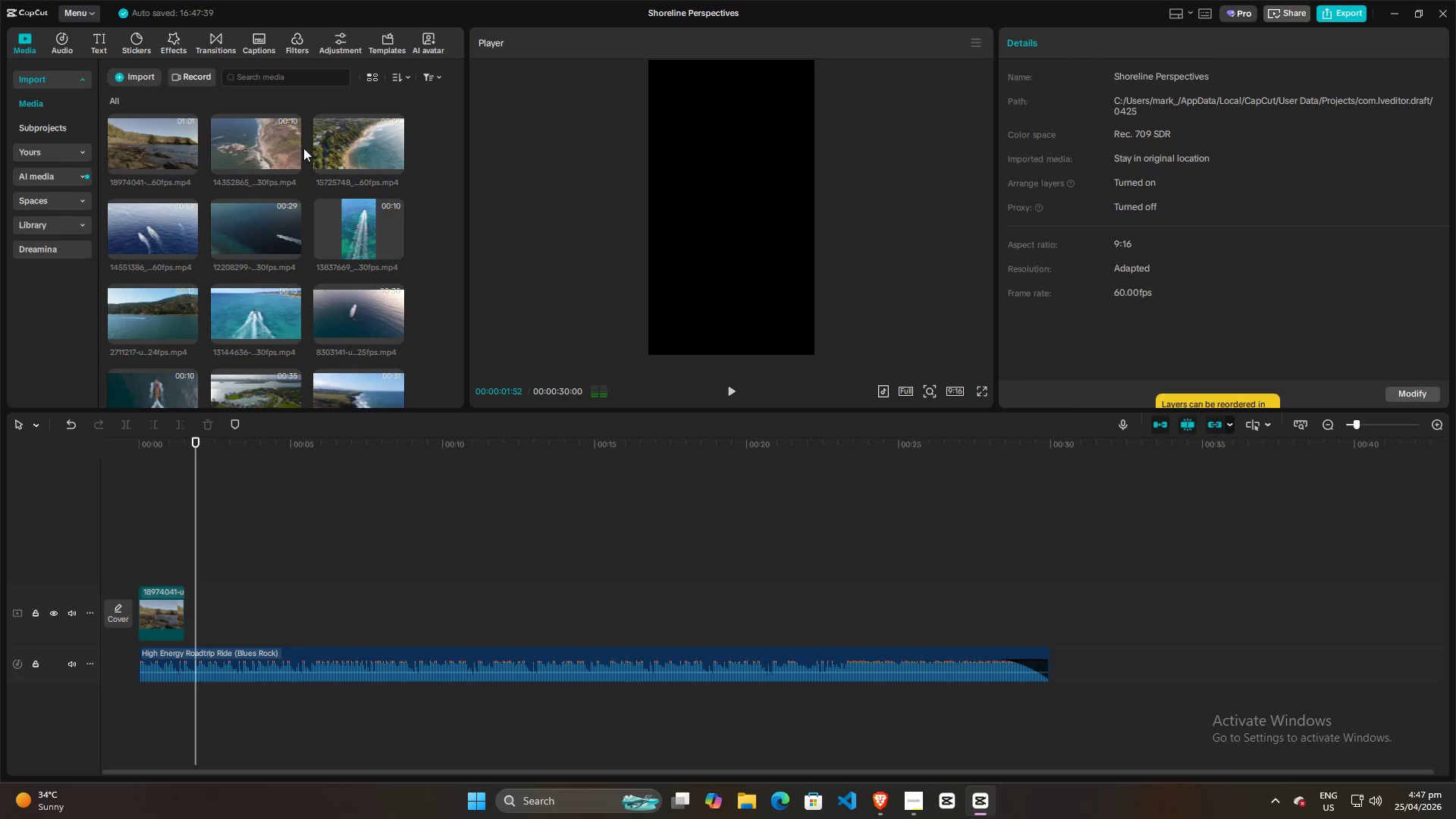 
mouse_move([289, 154])
 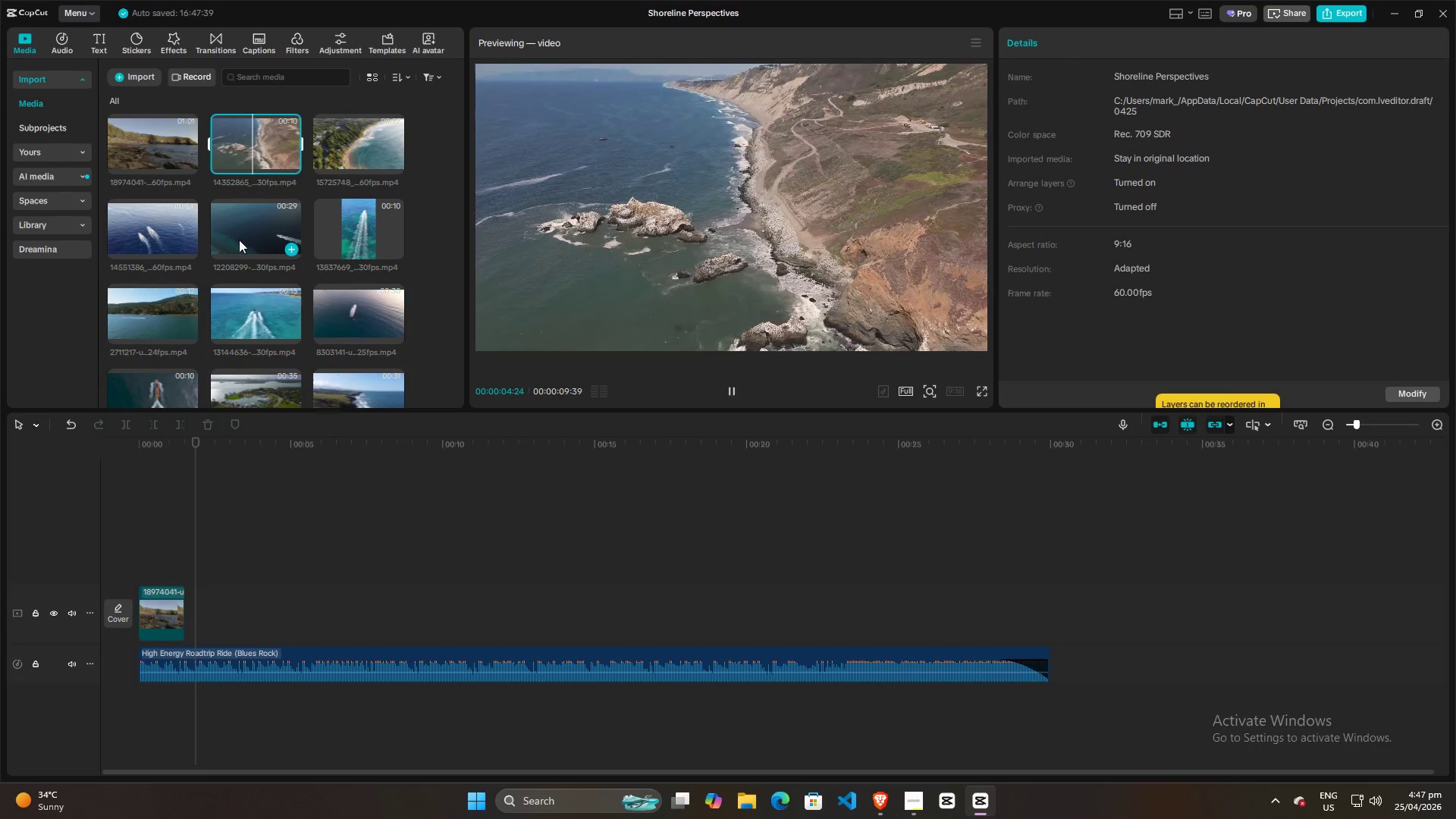 
left_click([265, 225])
 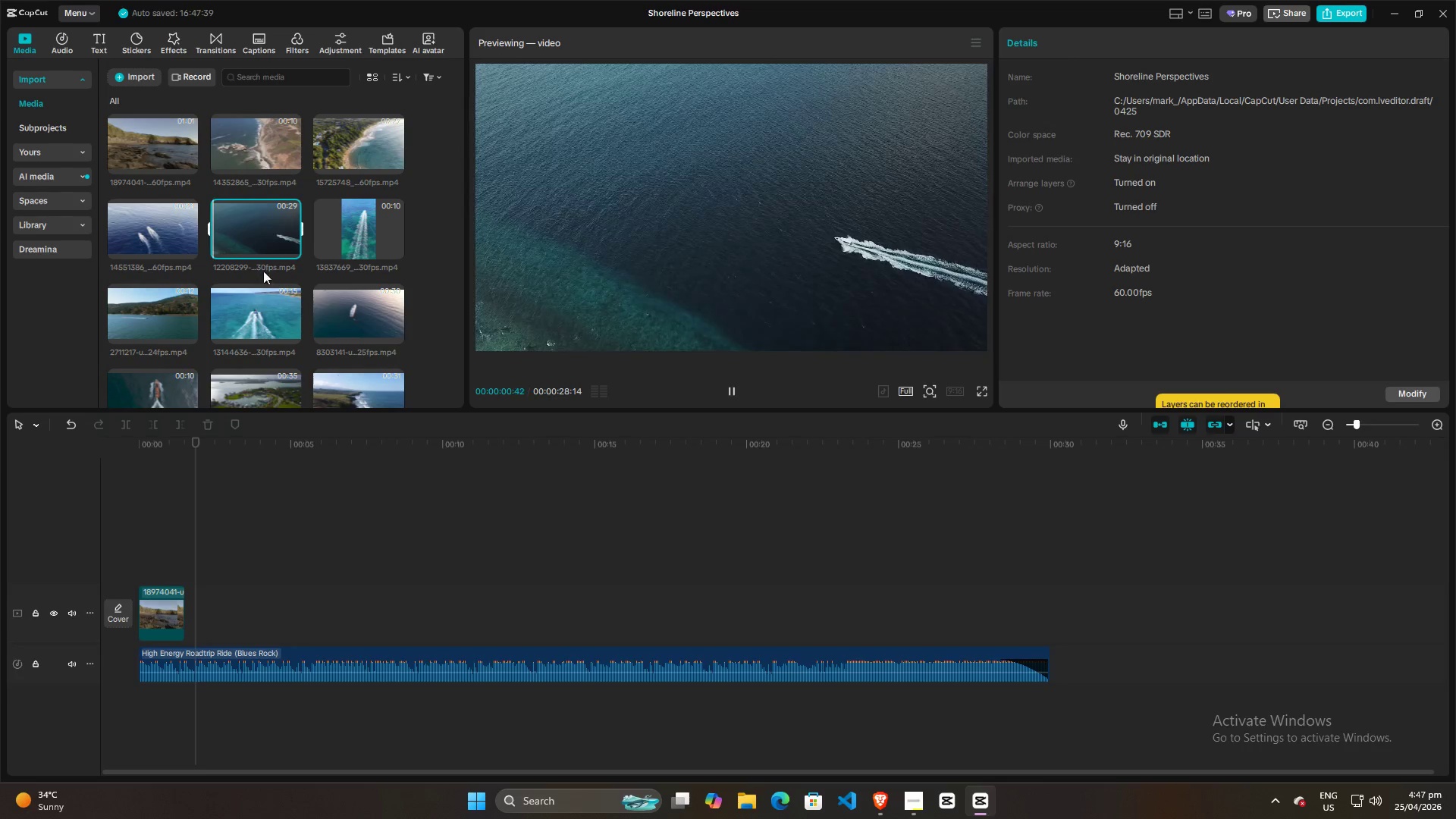 
left_click([368, 225])
 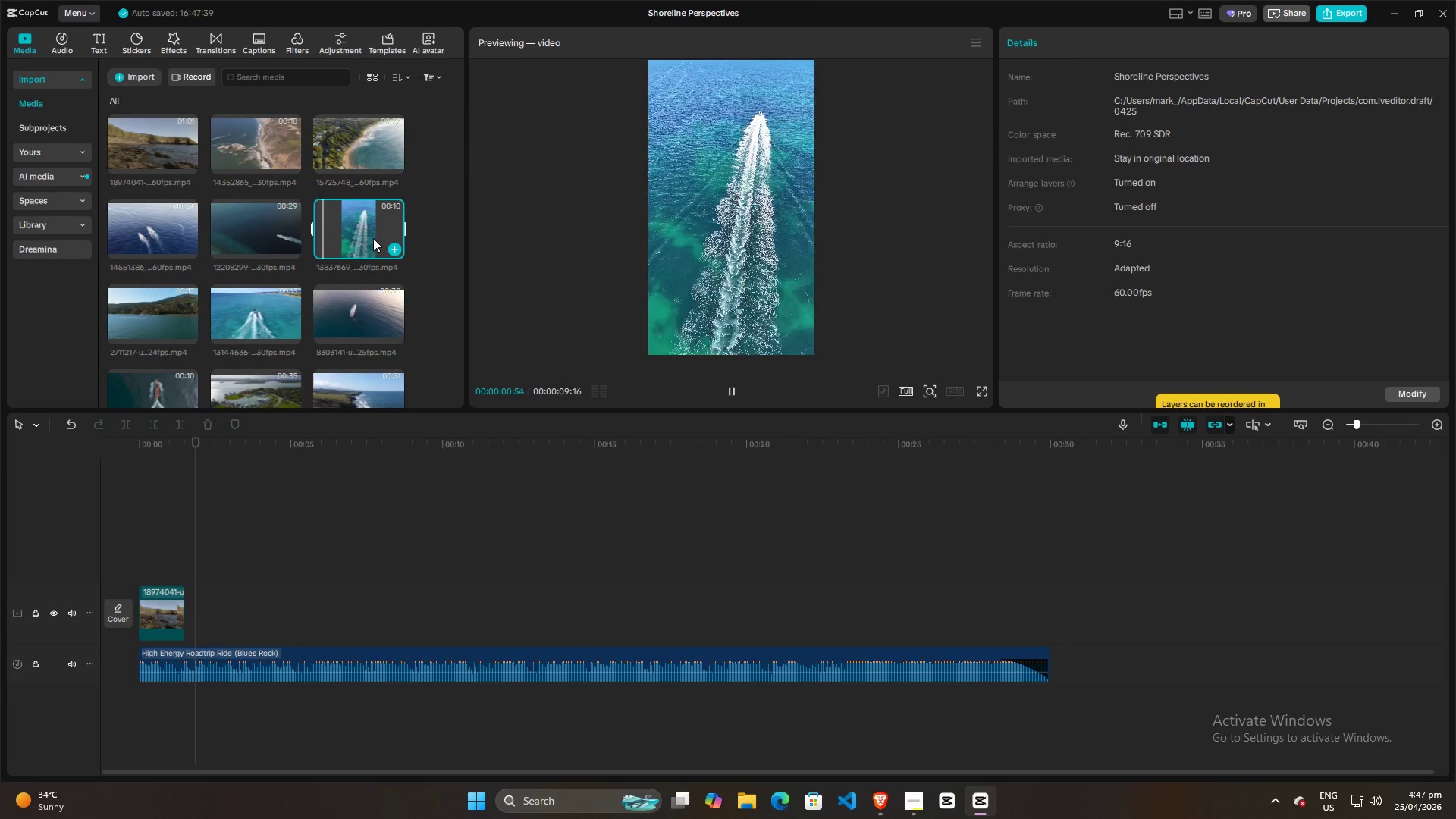 
left_click([357, 316])
 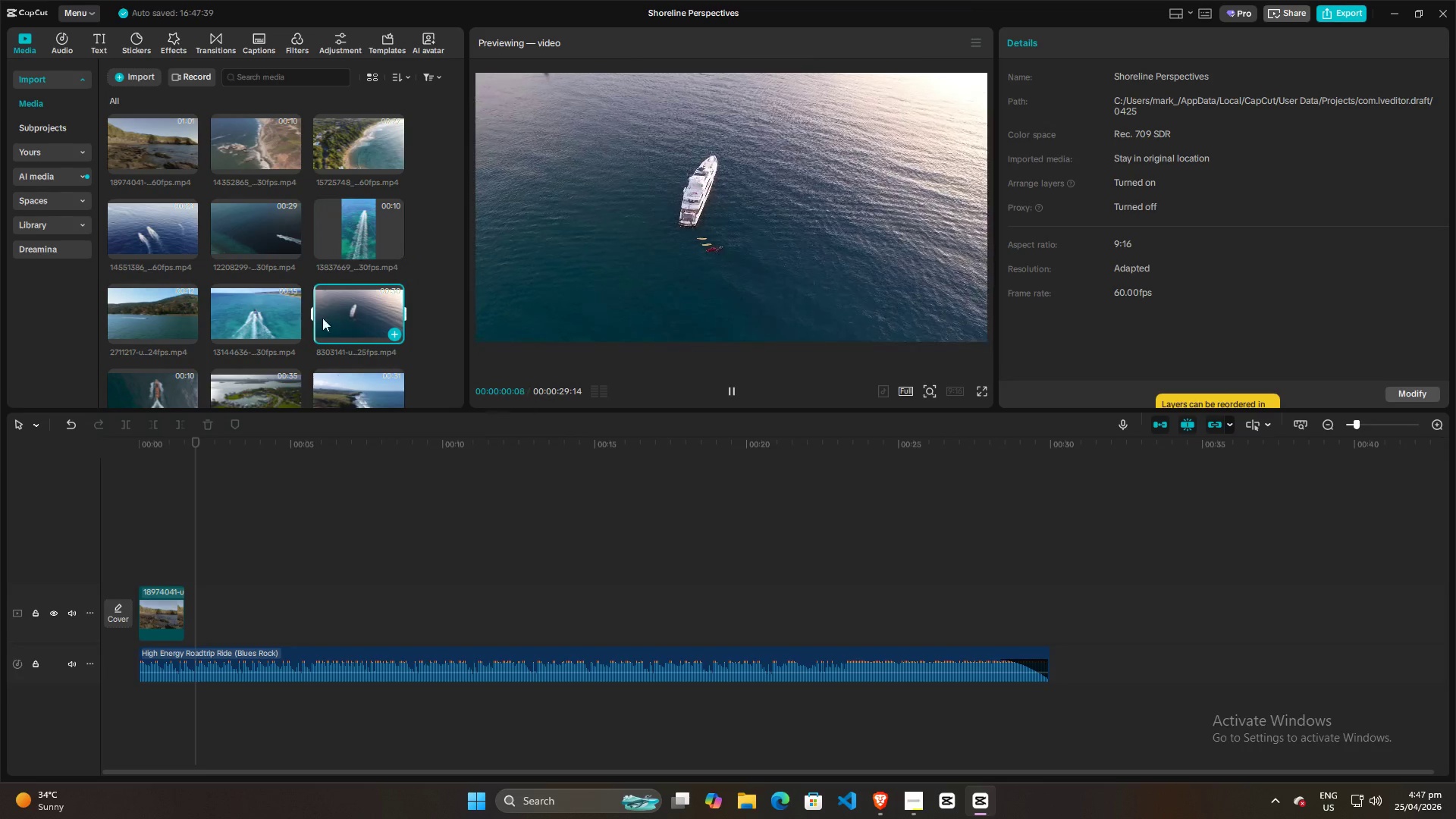 
left_click([262, 319])
 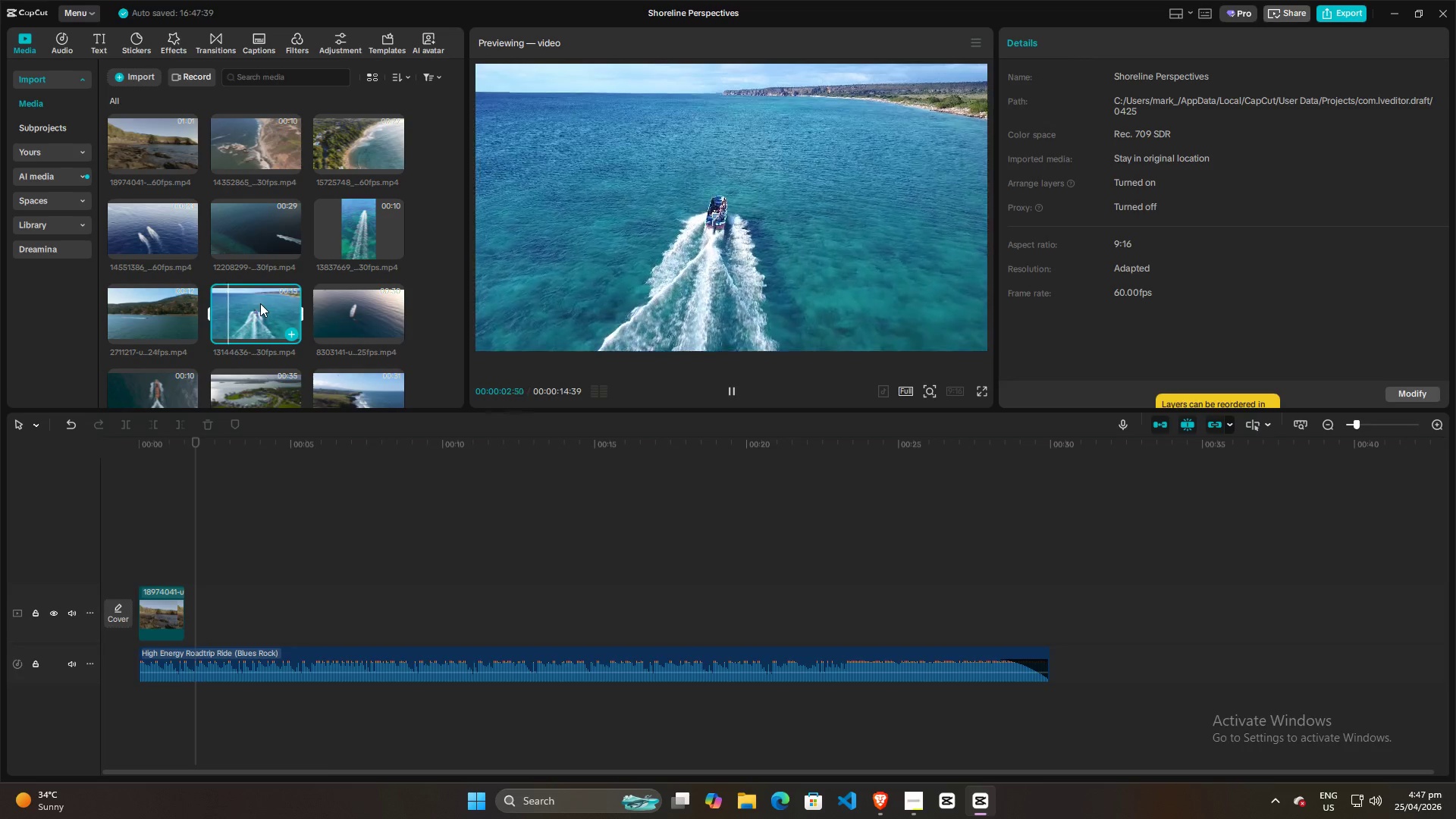 
wait(8.34)
 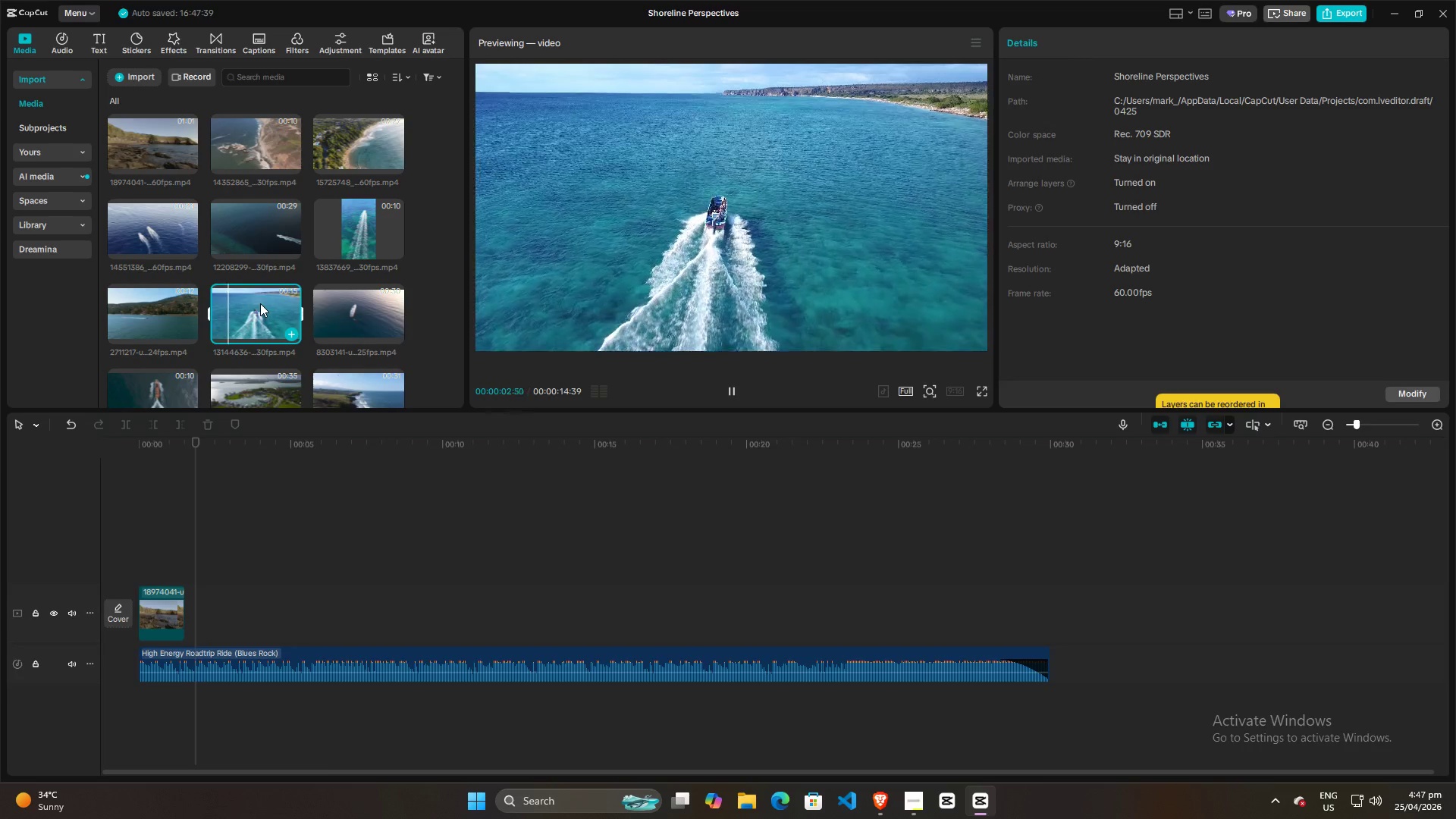 
left_click([916, 798])